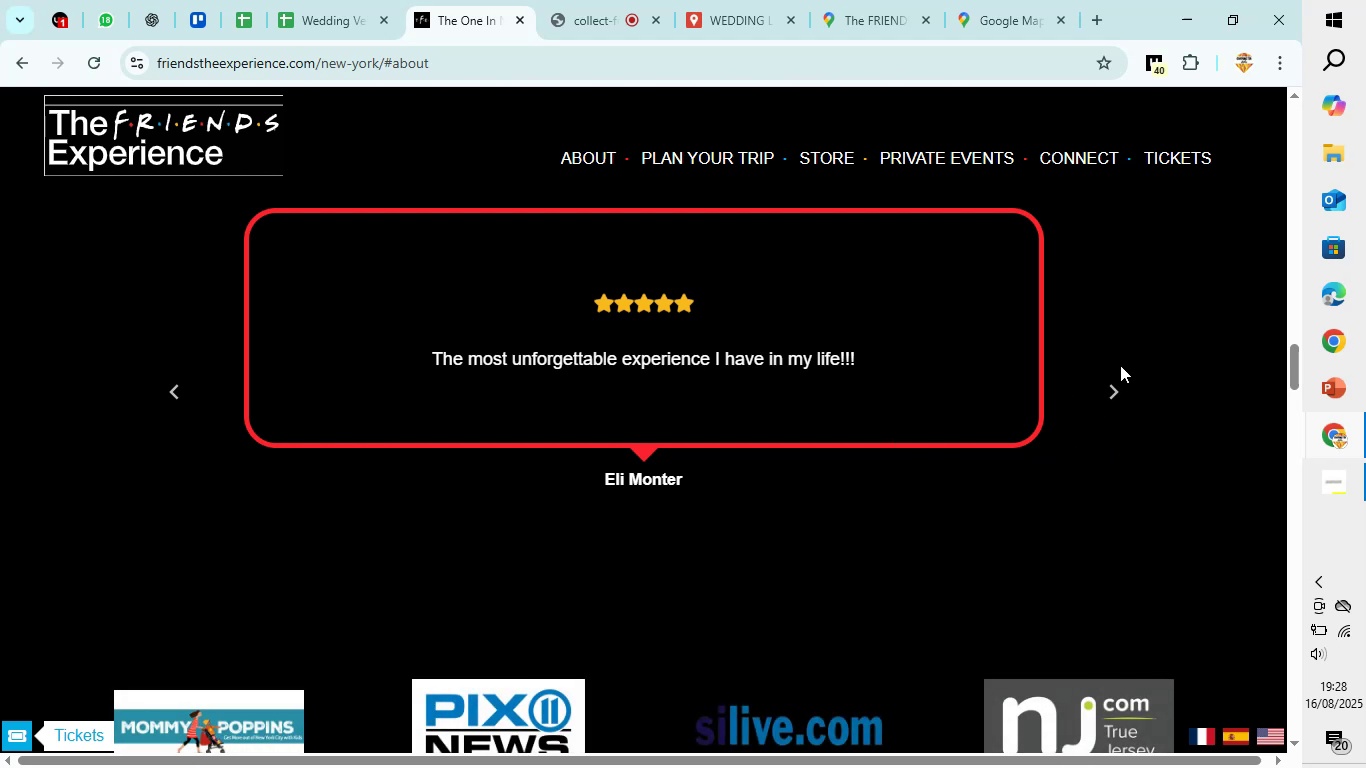 
left_click([1118, 377])
 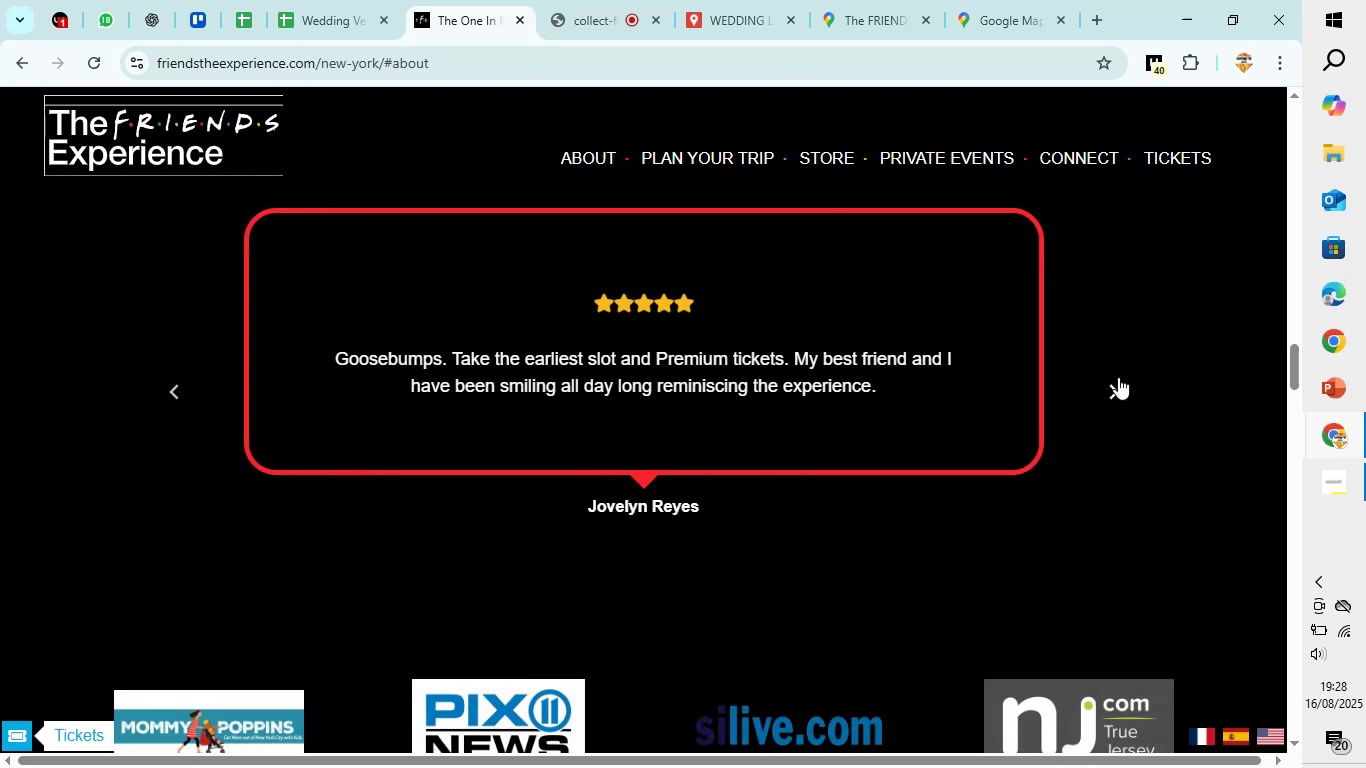 
left_click([1118, 377])
 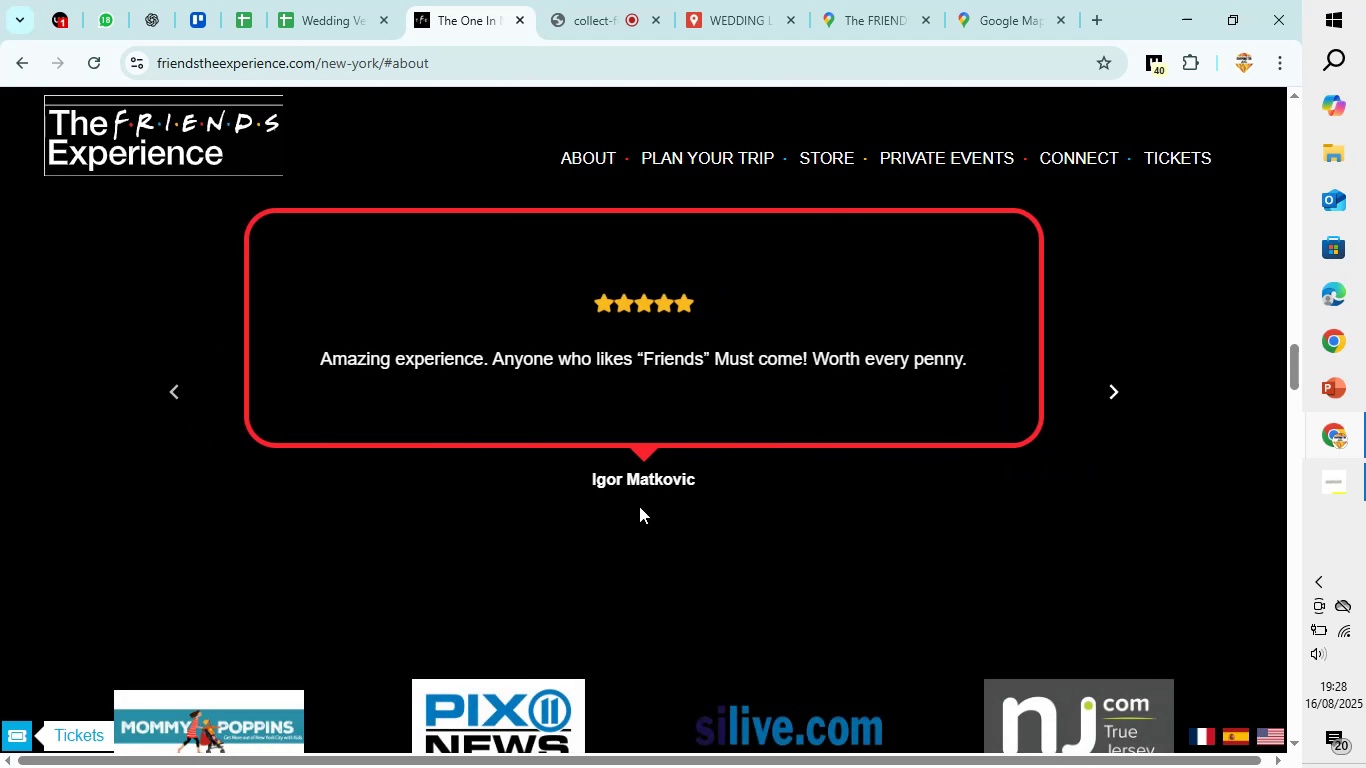 
scroll: coordinate [638, 505], scroll_direction: down, amount: 12.0
 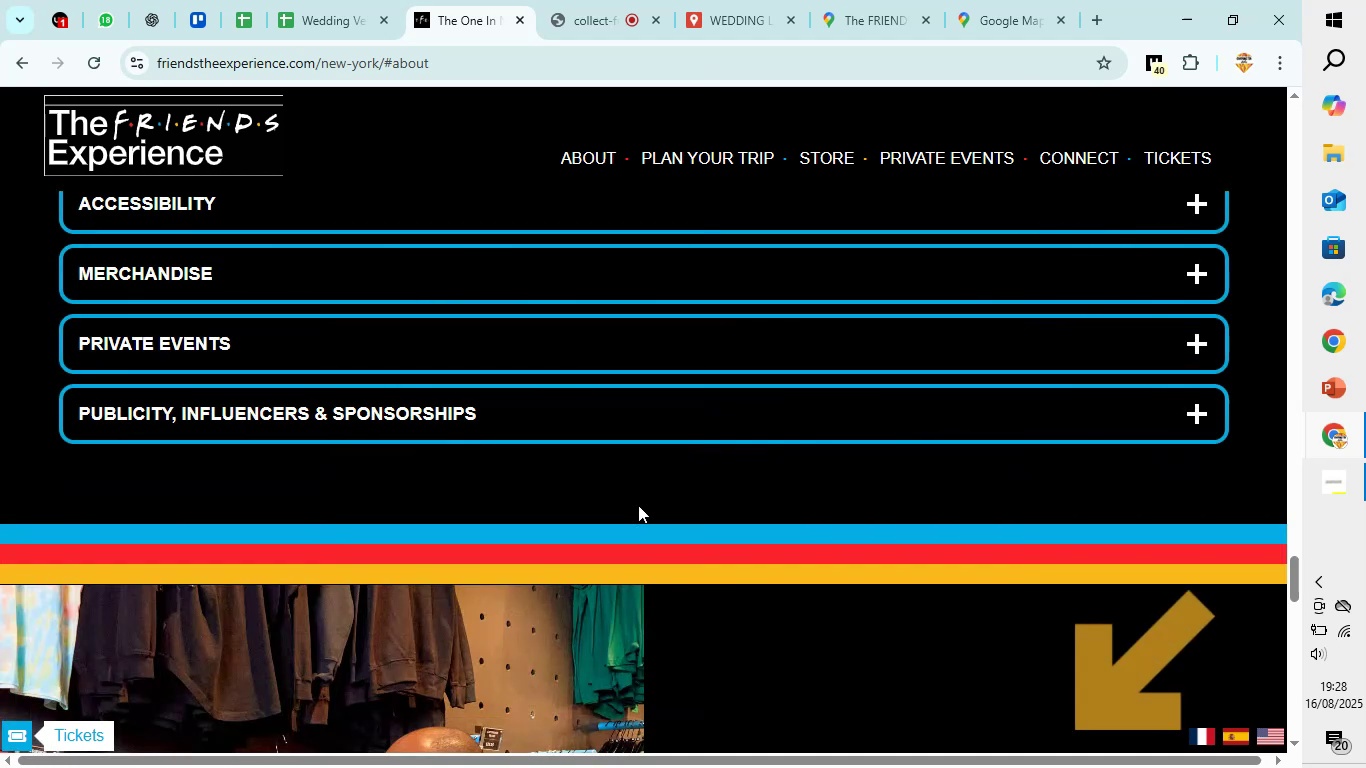 
scroll: coordinate [638, 505], scroll_direction: up, amount: 3.0
 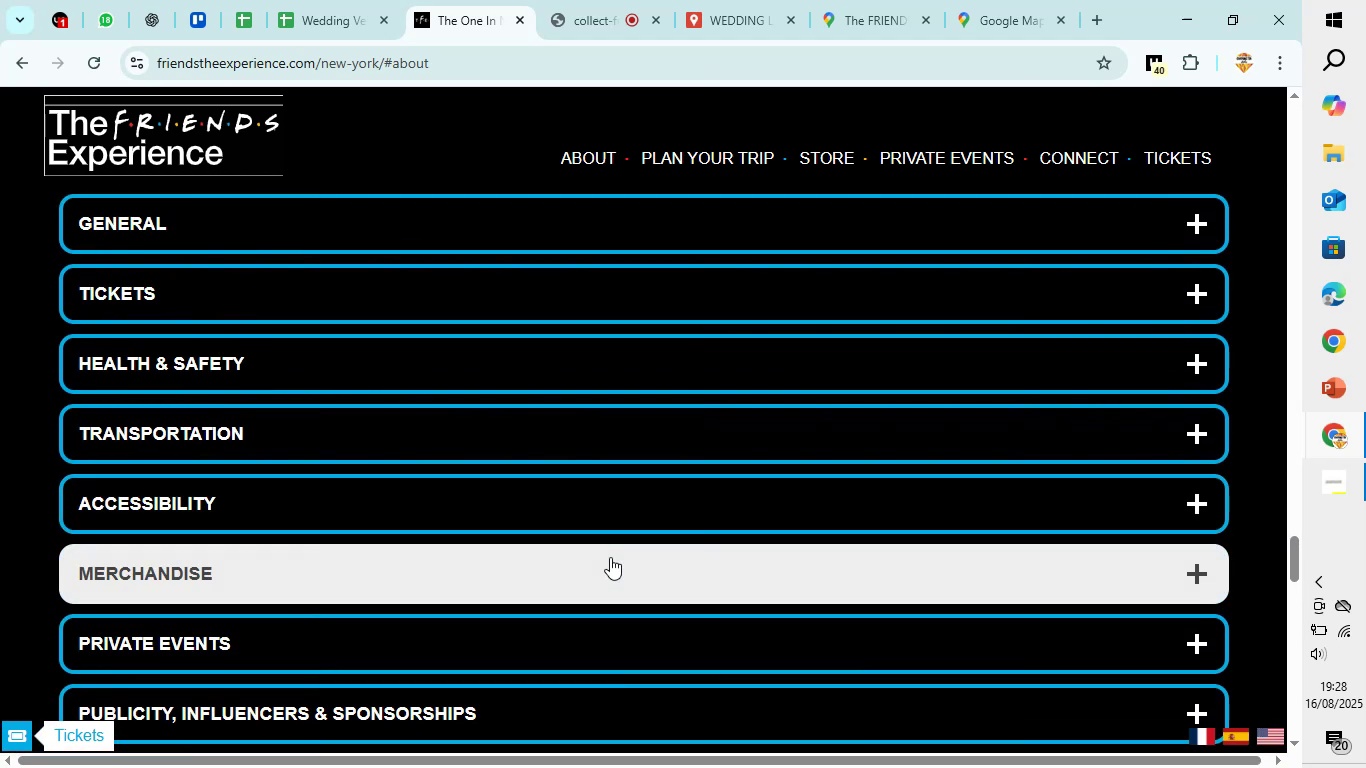 
left_click([610, 557])
 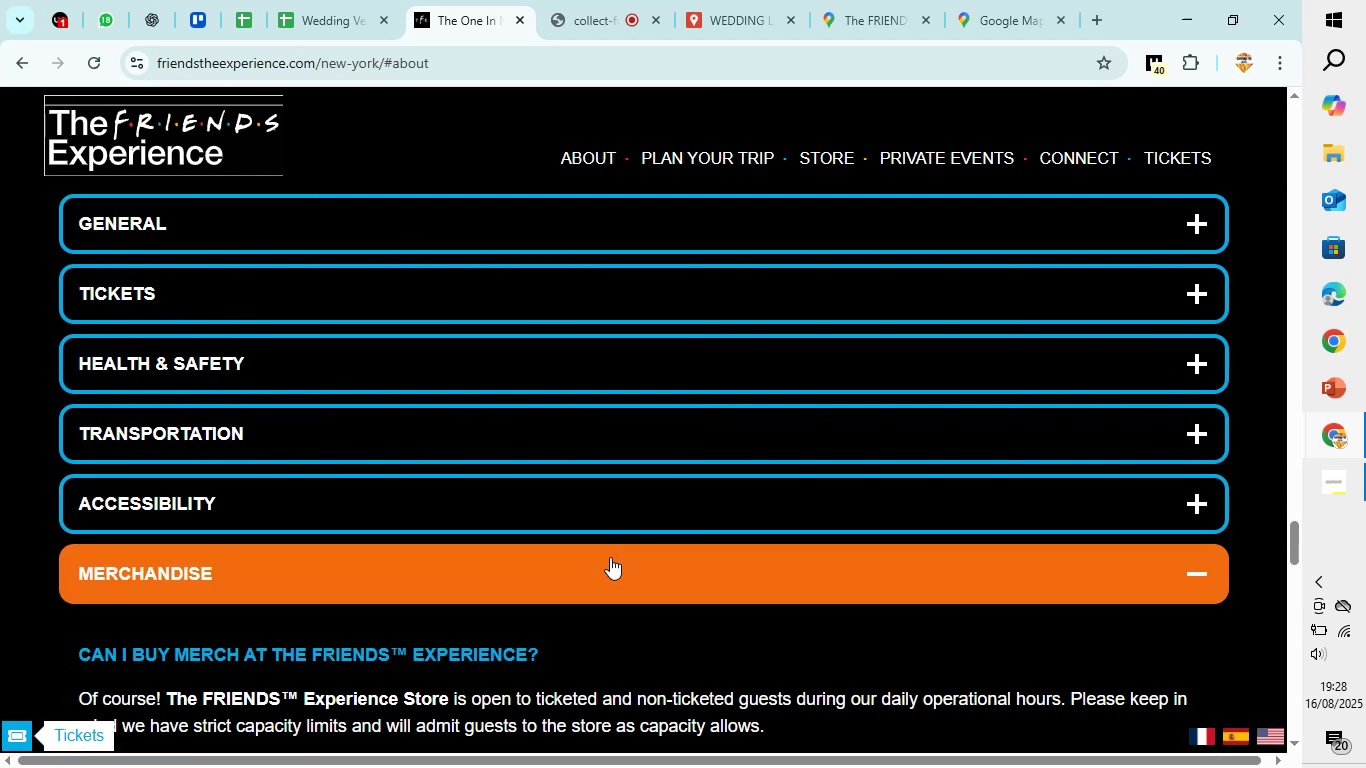 
scroll: coordinate [610, 557], scroll_direction: down, amount: 1.0
 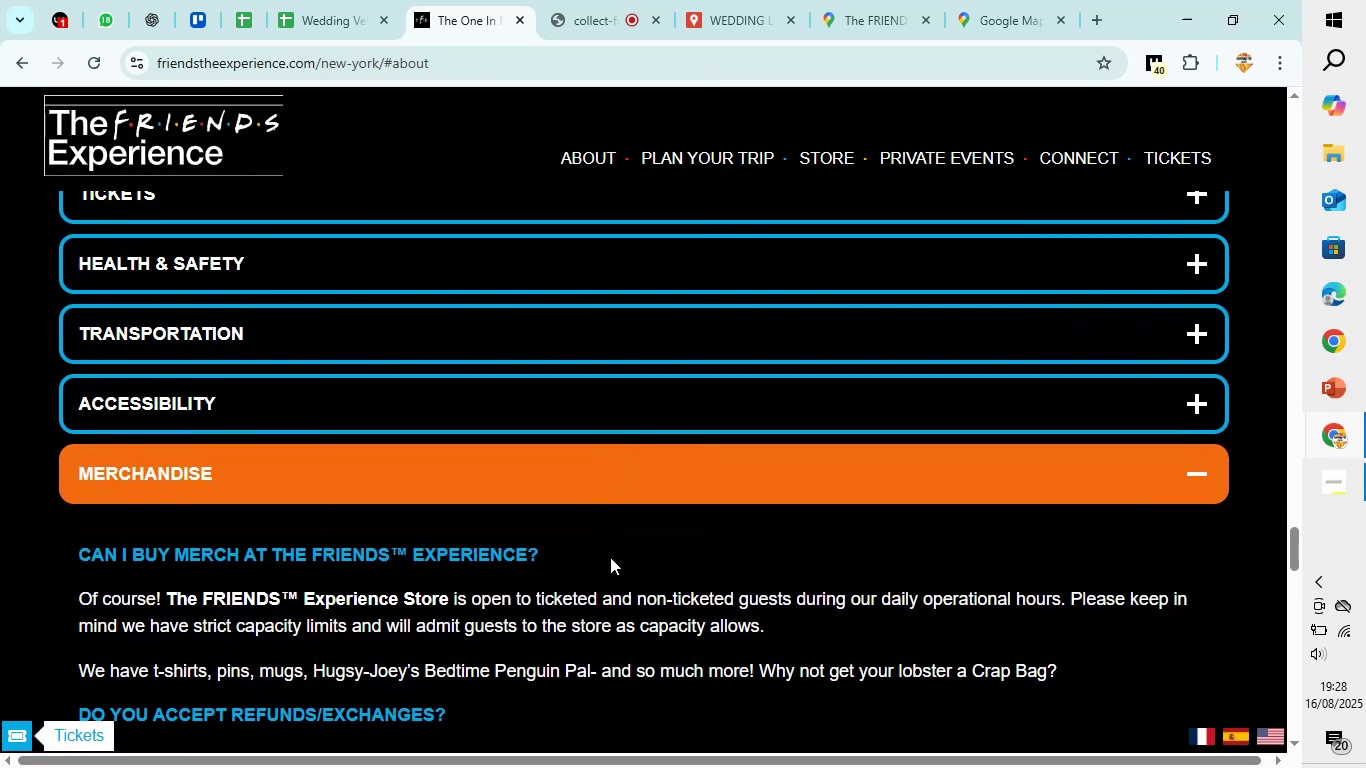 
scroll: coordinate [610, 557], scroll_direction: up, amount: 1.0
 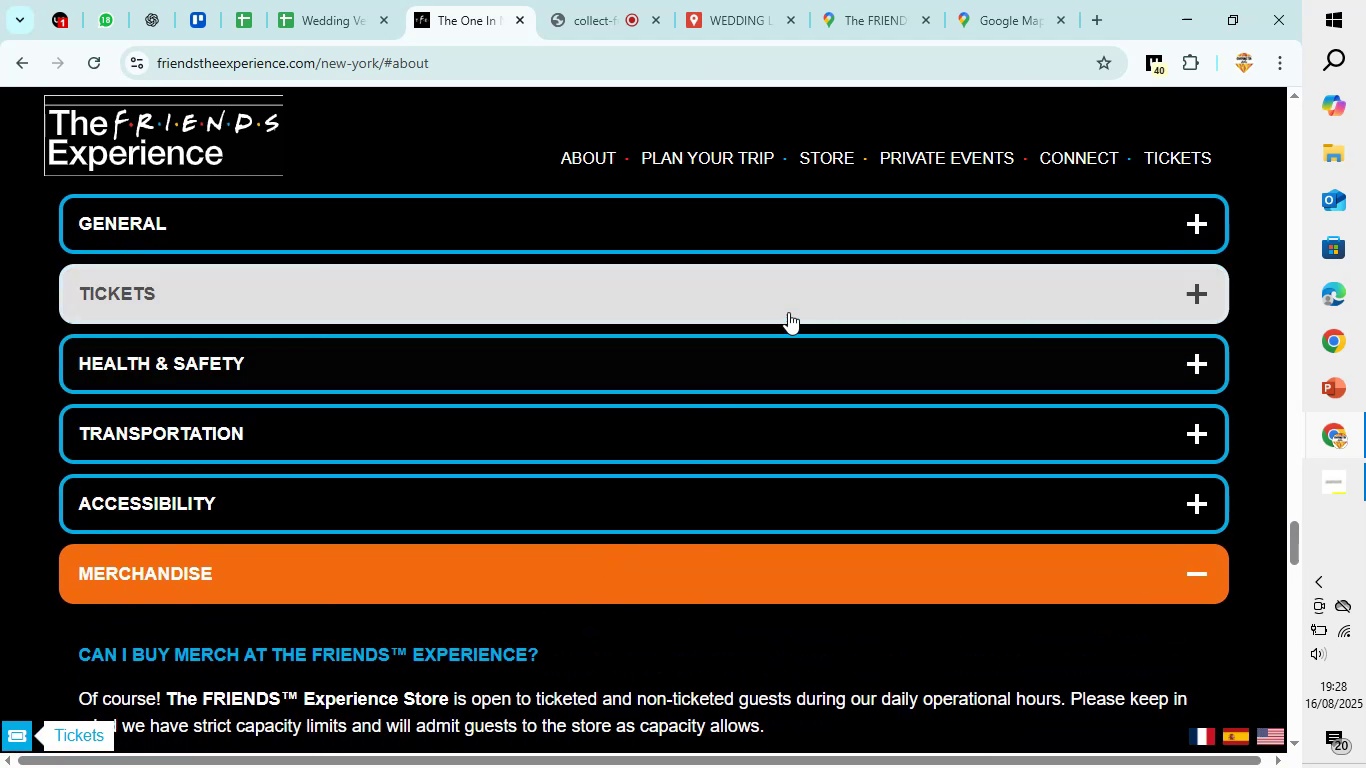 
left_click([792, 305])
 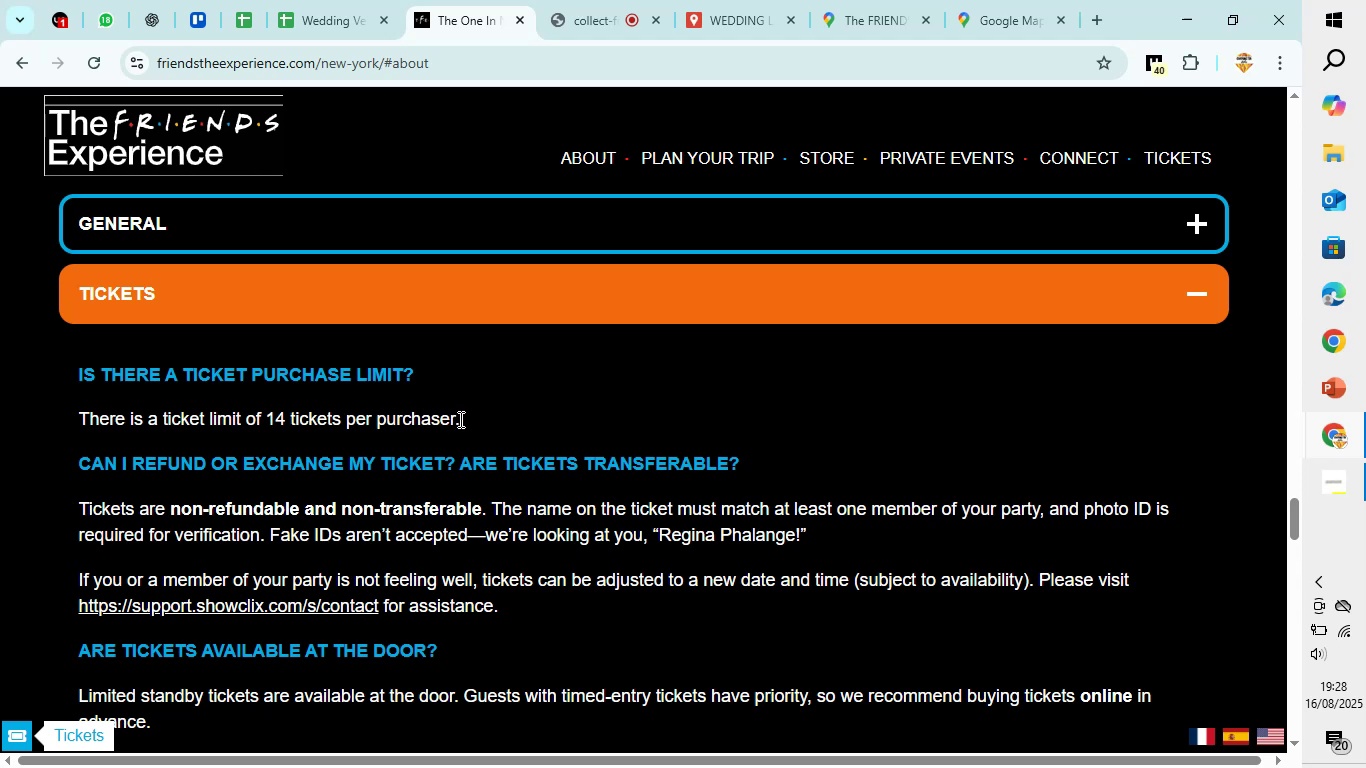 
wait(5.78)
 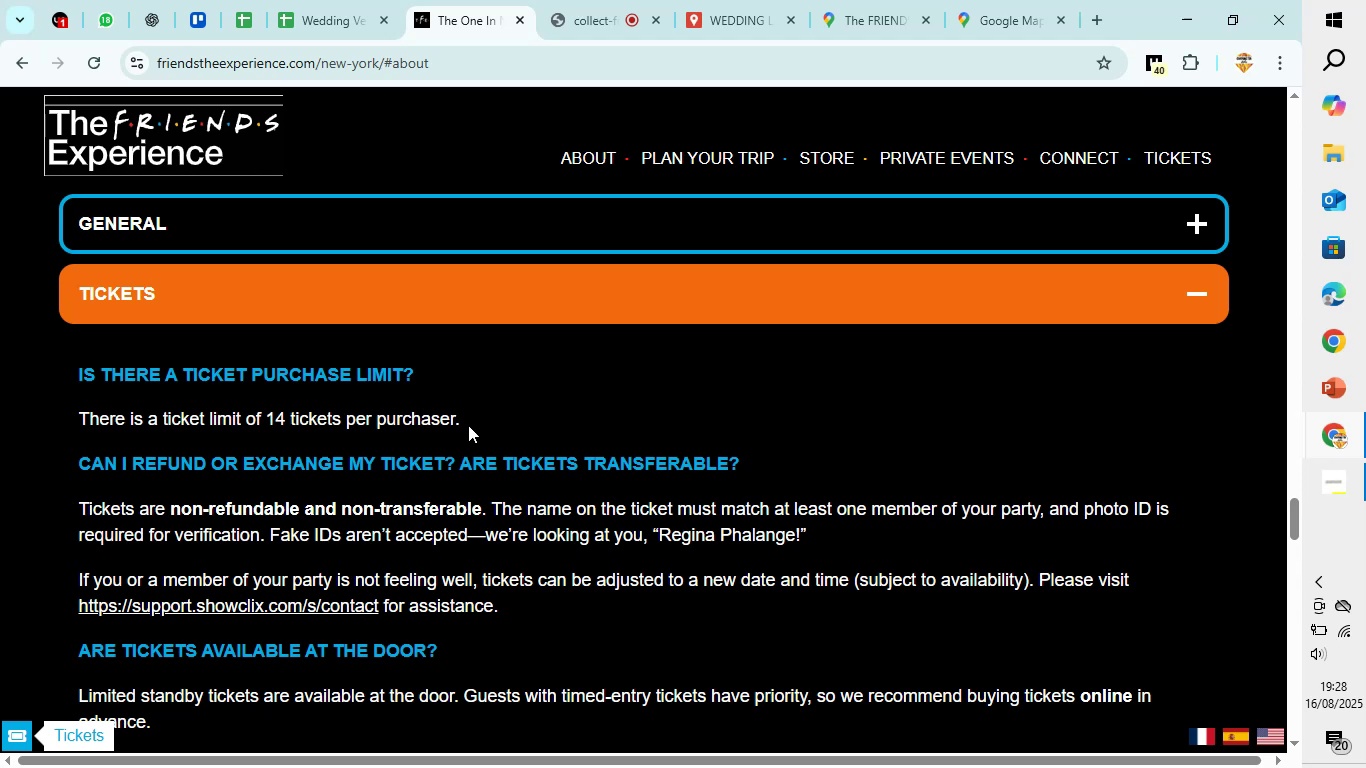 
scroll: coordinate [459, 419], scroll_direction: down, amount: 1.0
 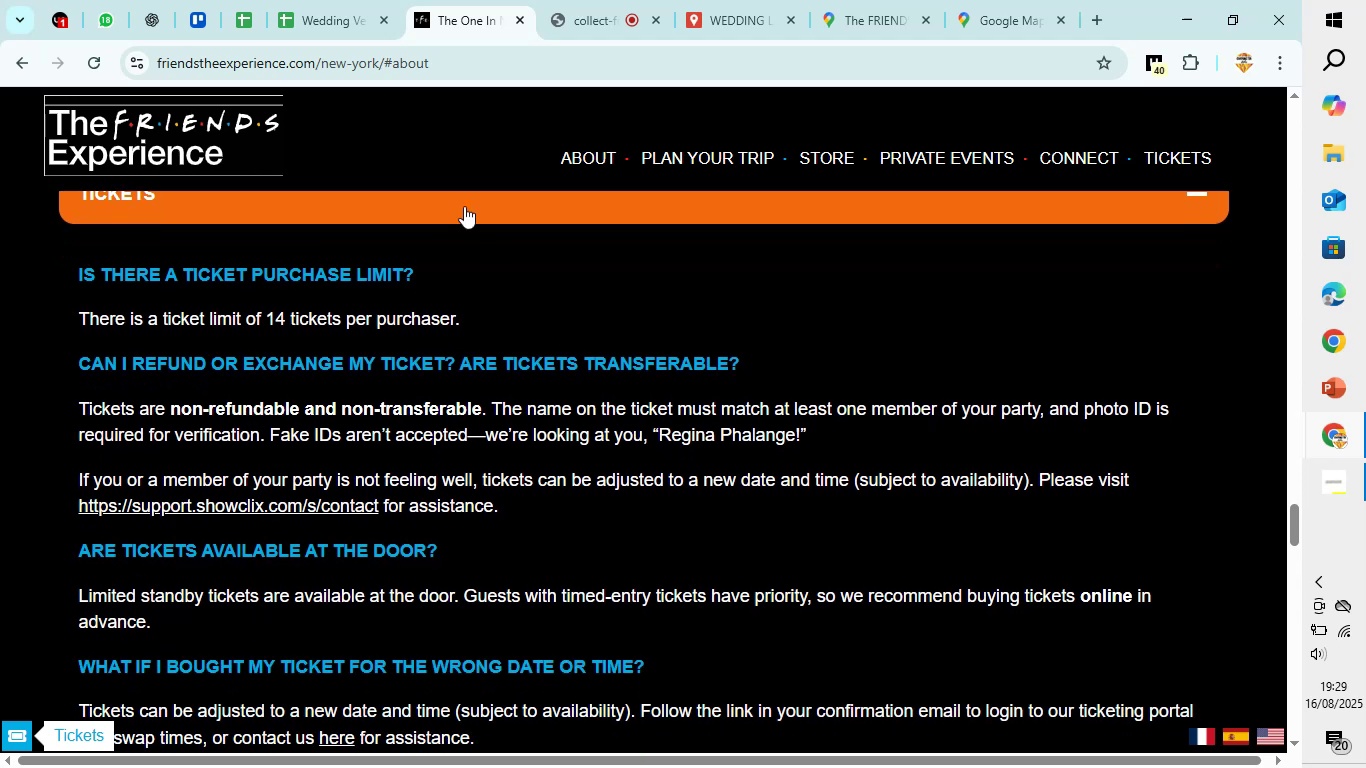 
wait(6.66)
 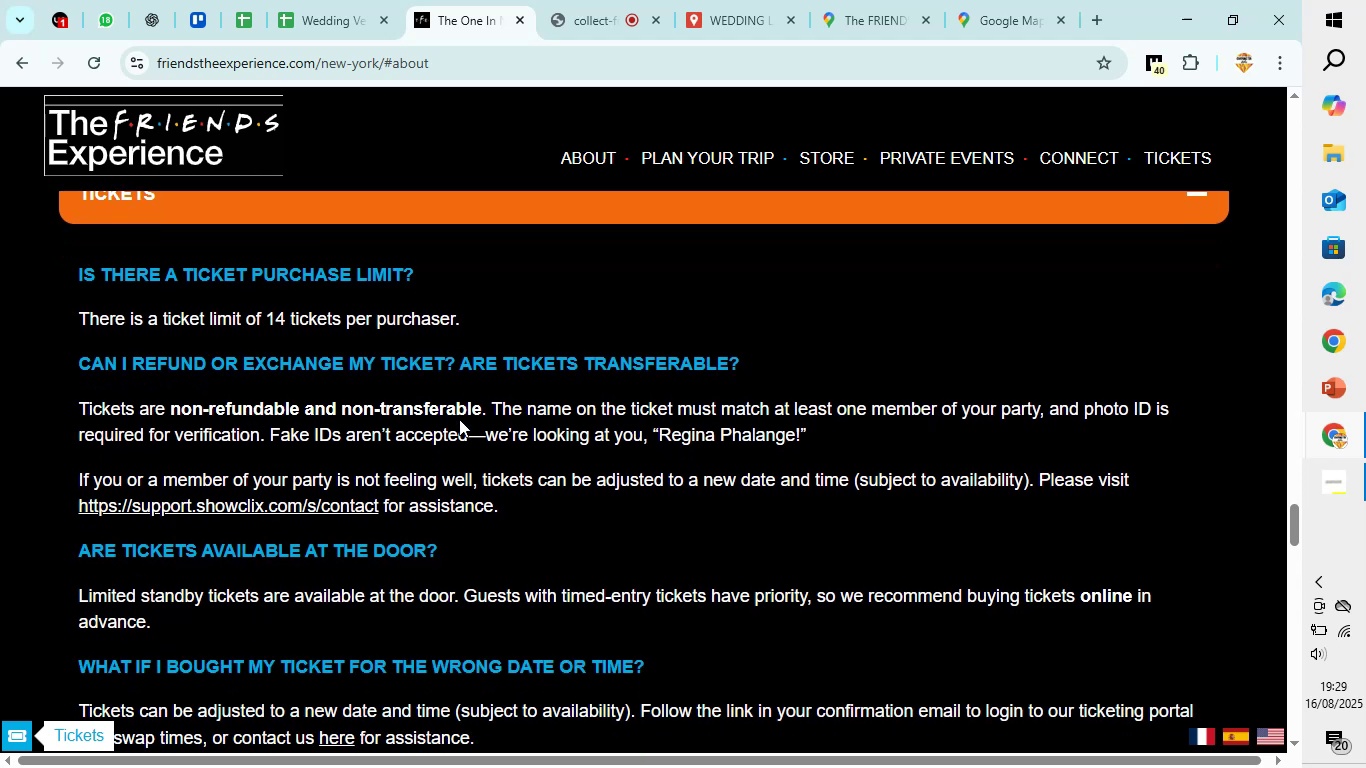 
mouse_move([823, 24])
 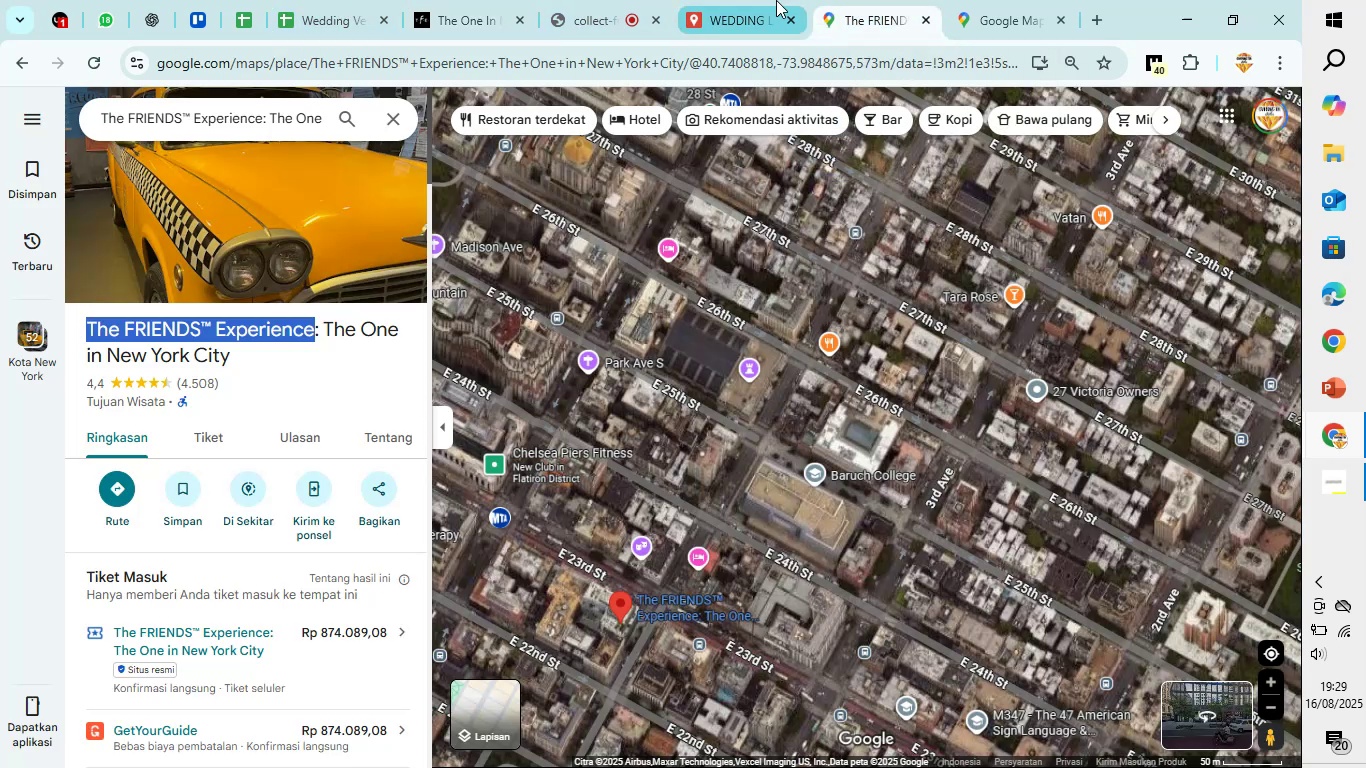 
left_click([757, 0])
 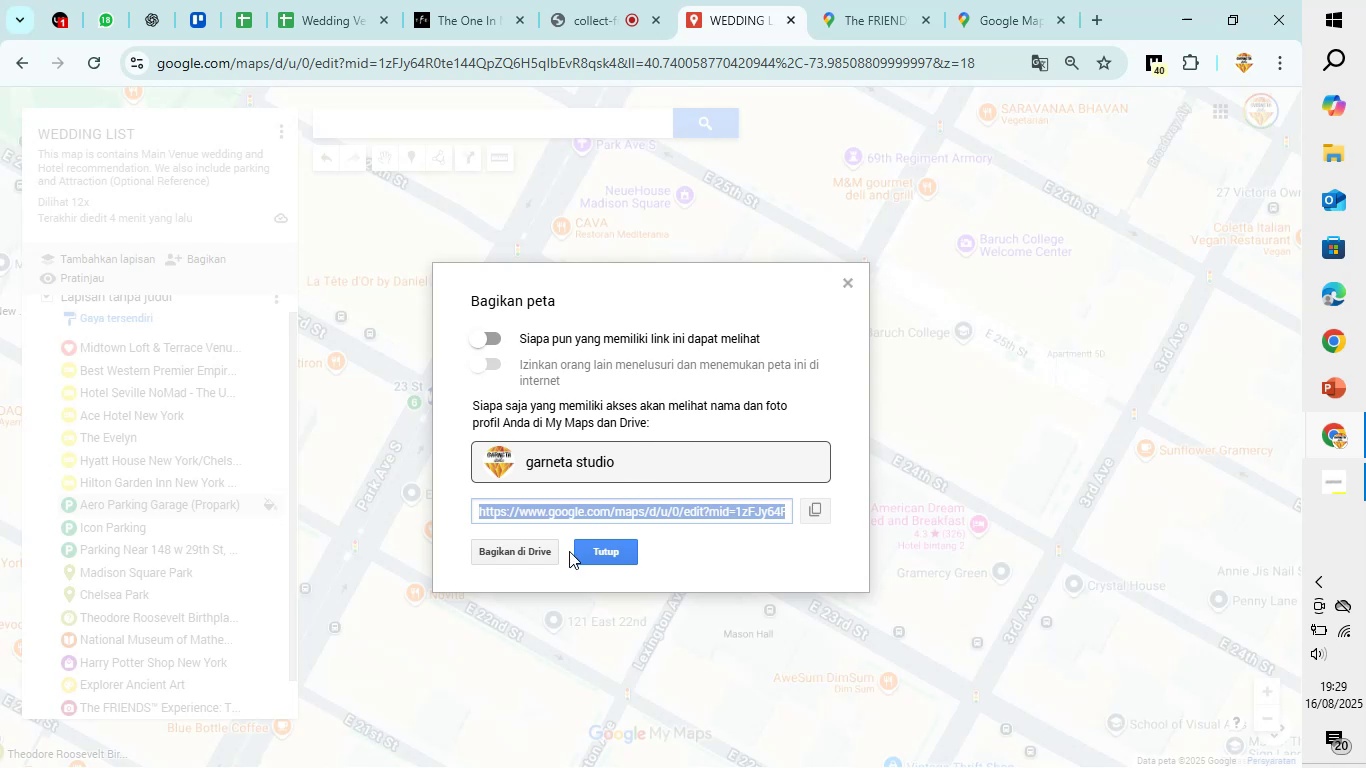 
left_click([579, 551])
 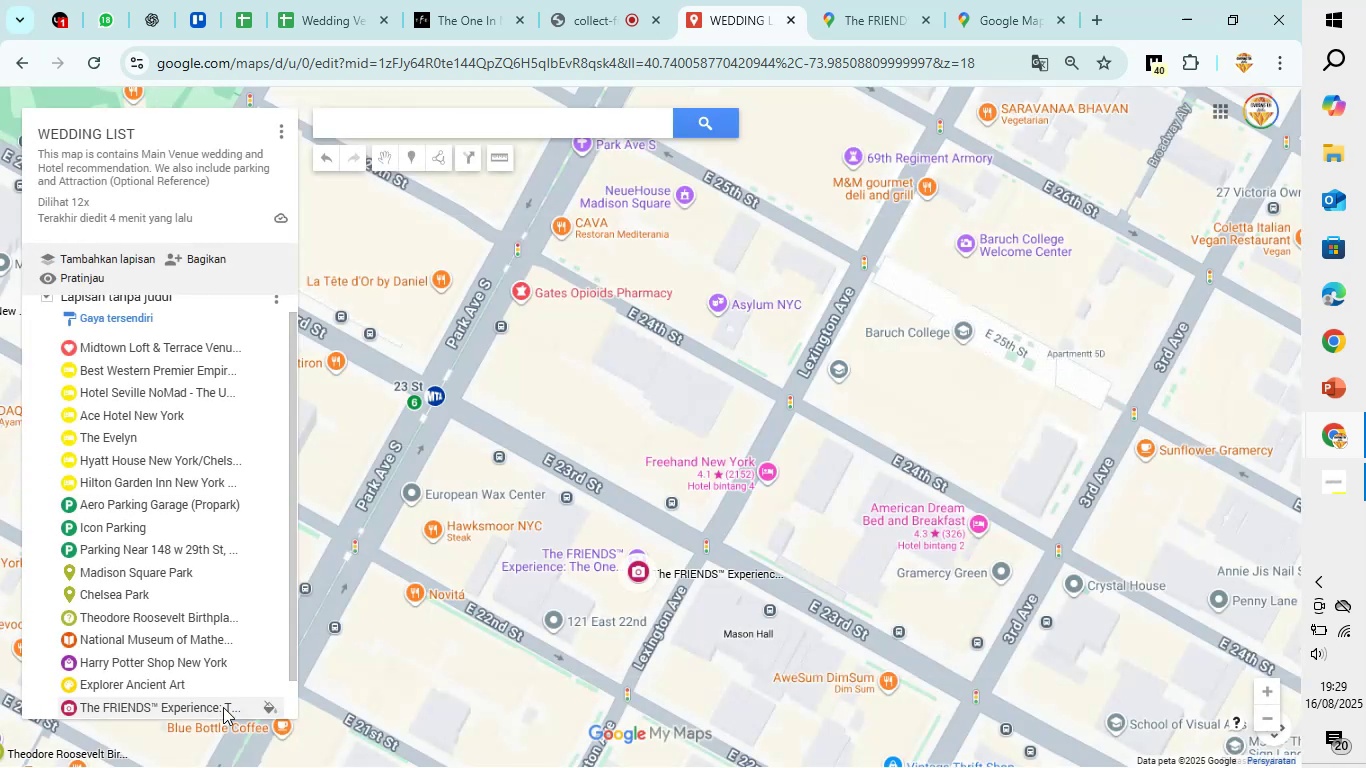 
left_click([223, 706])
 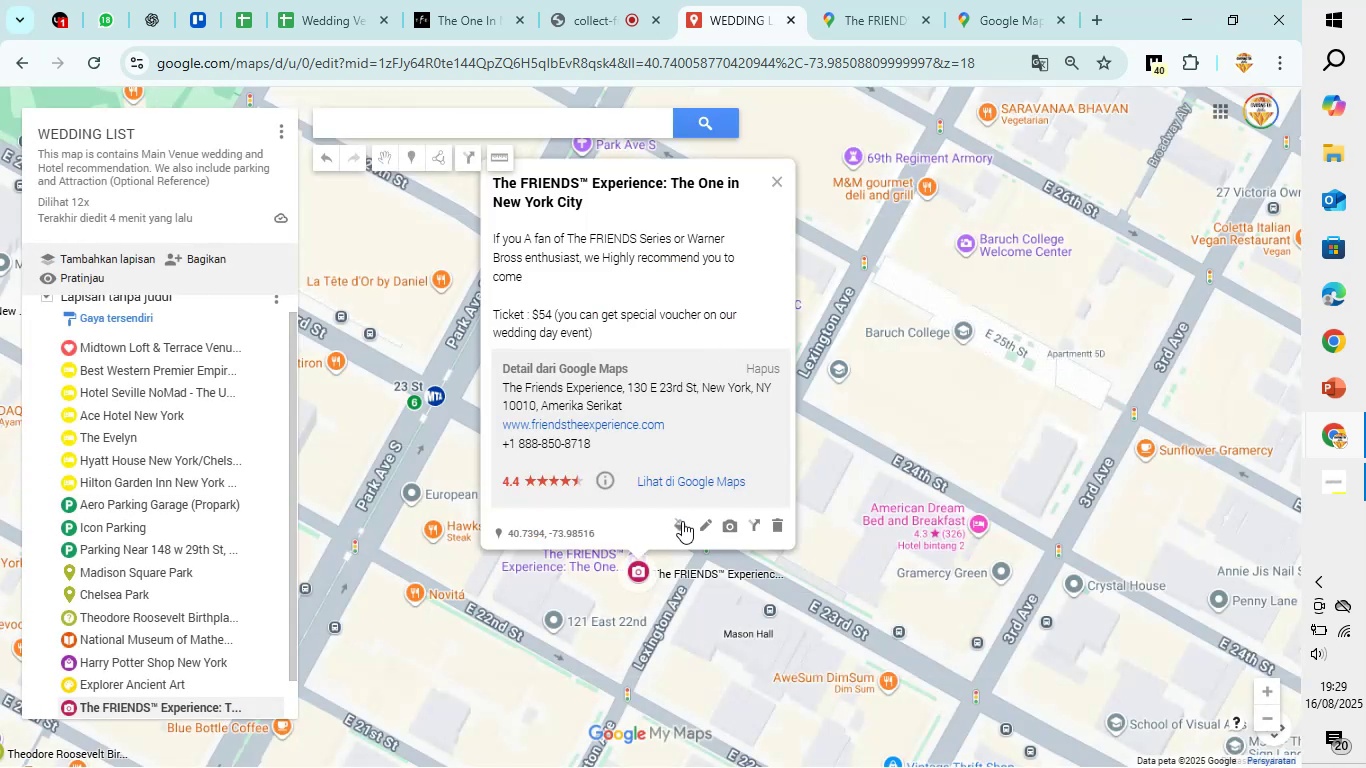 
left_click([699, 522])
 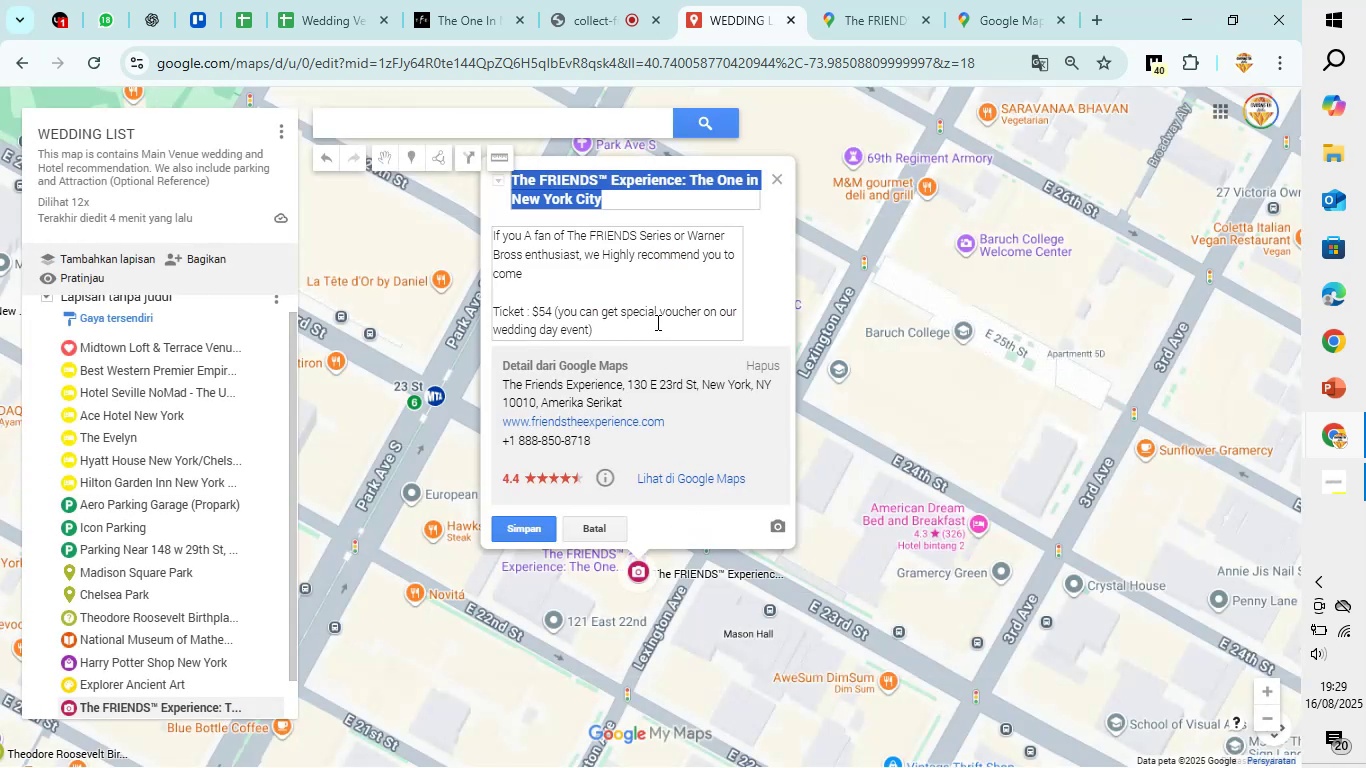 
left_click([656, 322])
 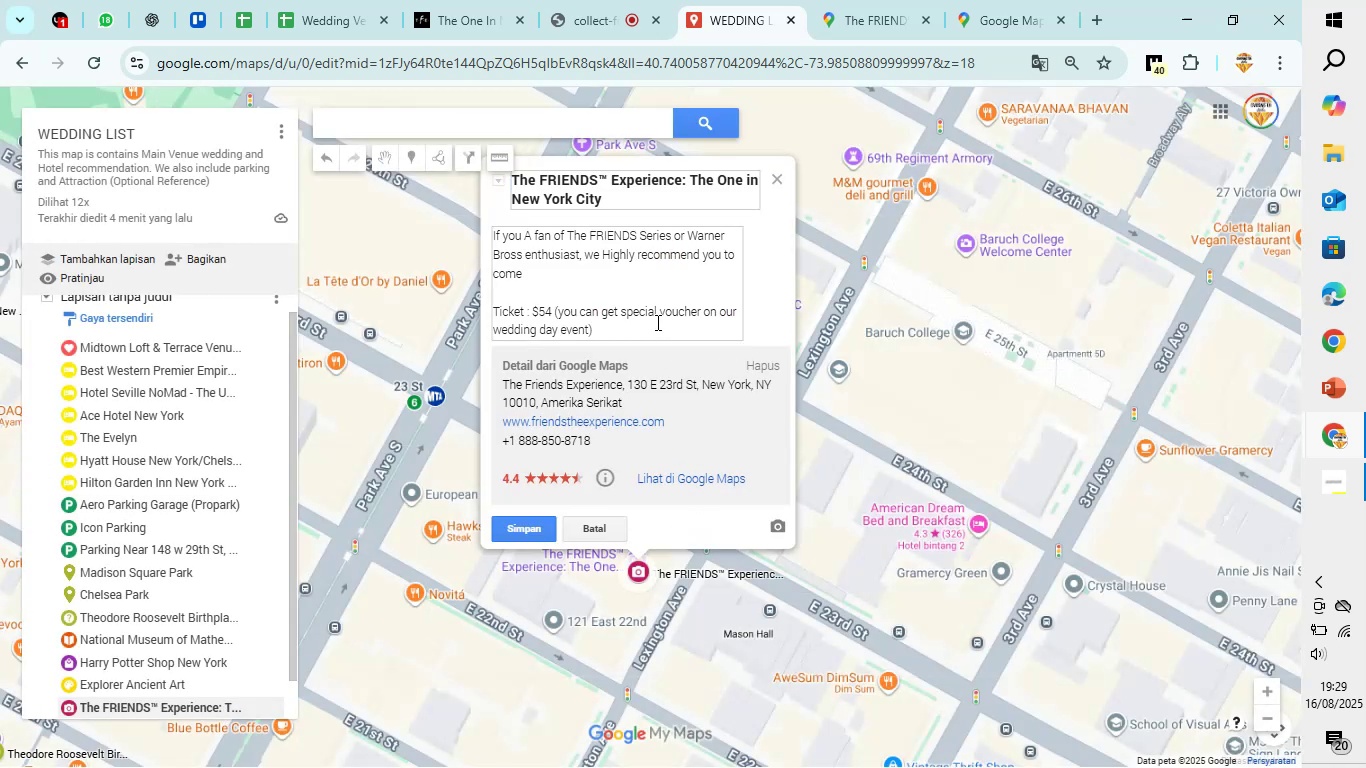 
key(Enter)
 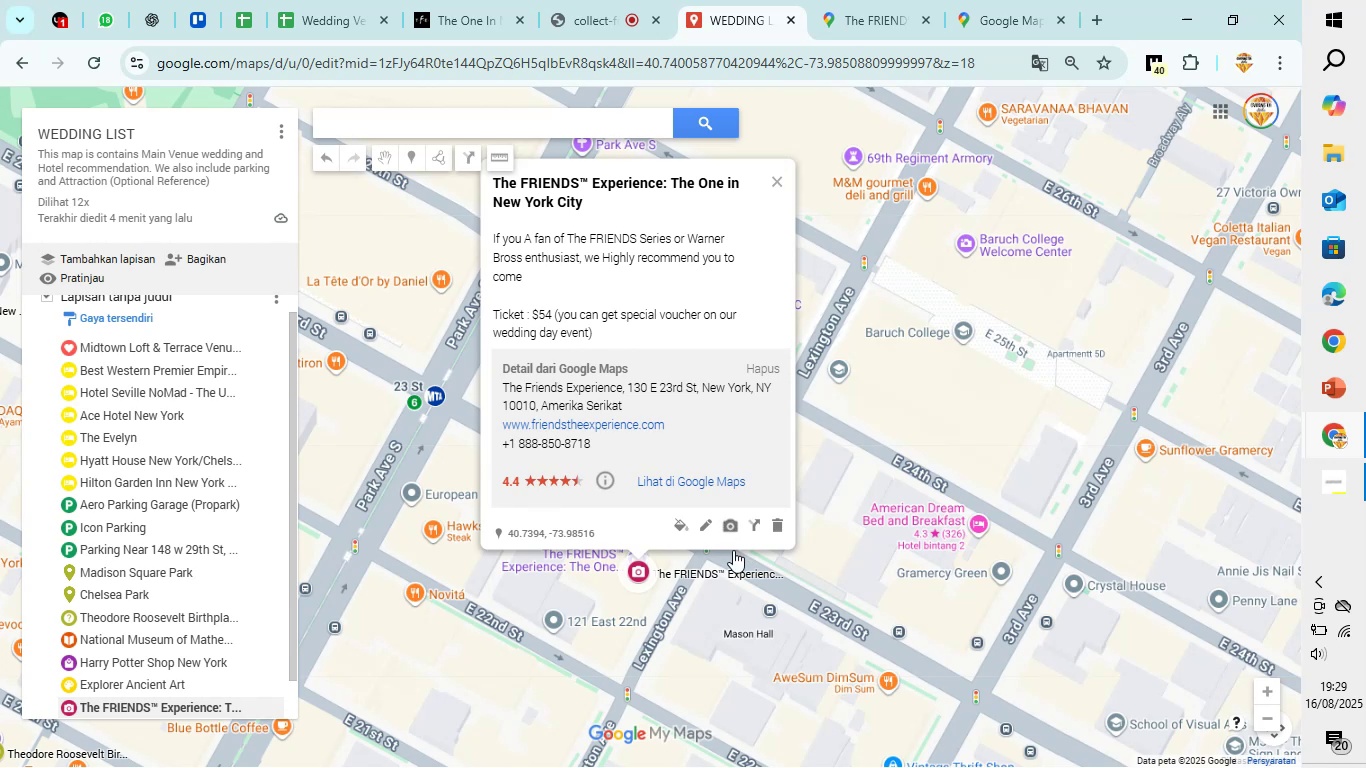 
left_click([702, 531])
 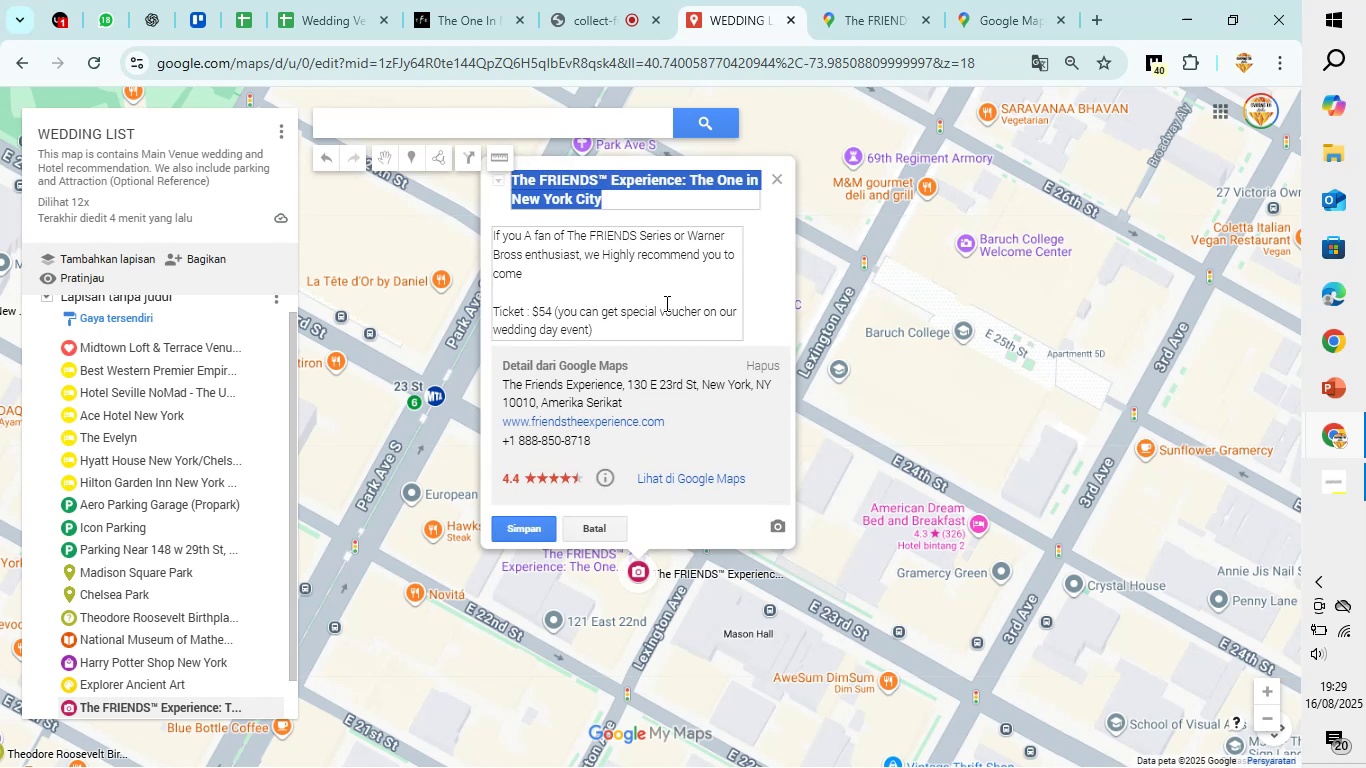 
left_click([660, 331])
 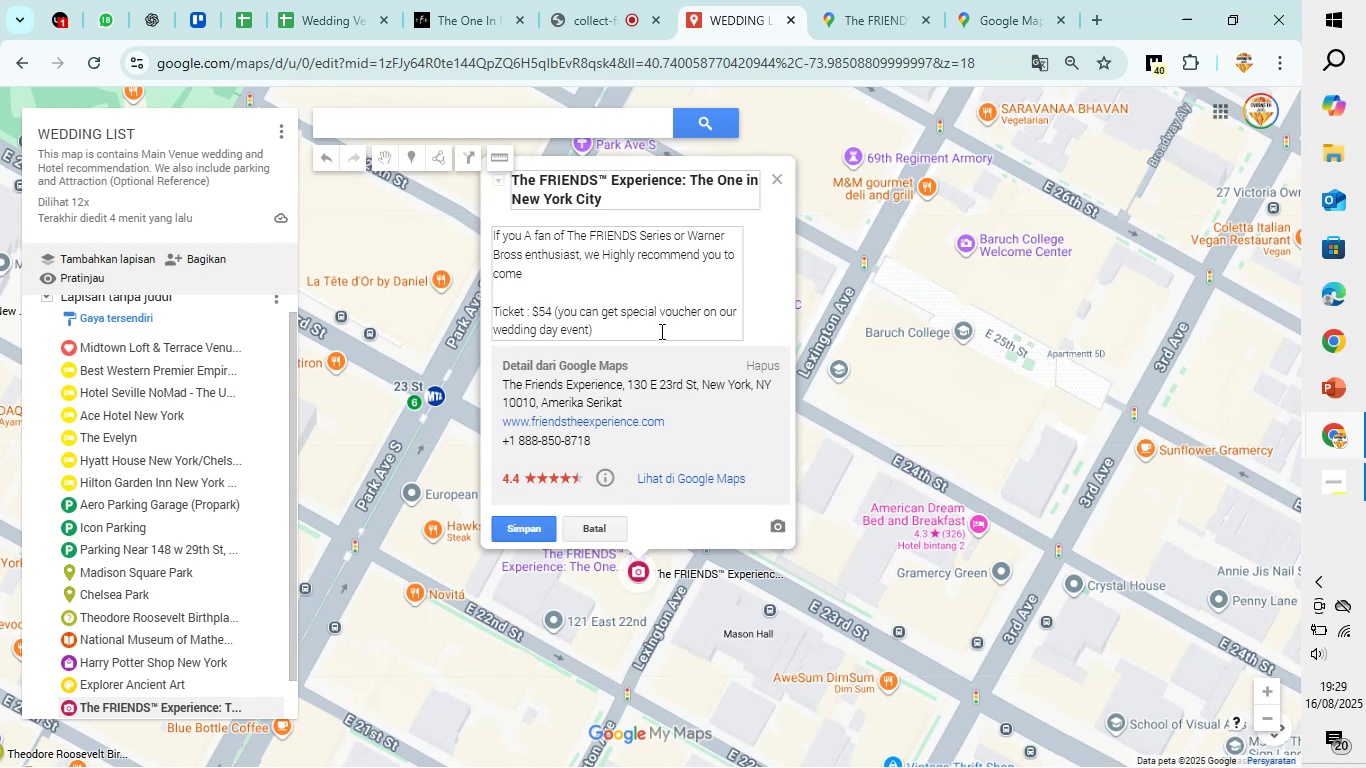 
key(Shift+Enter)
 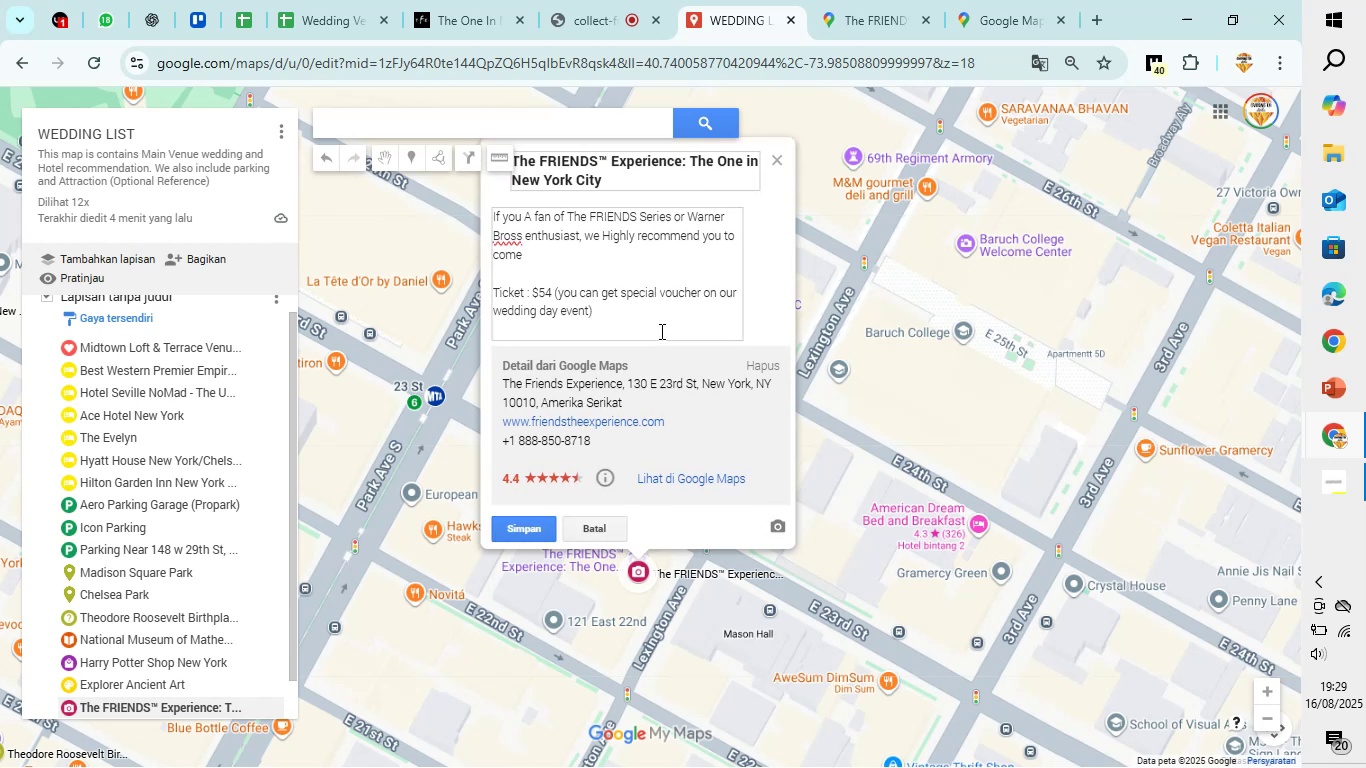 
type(You have to buy Ticket Online because )
 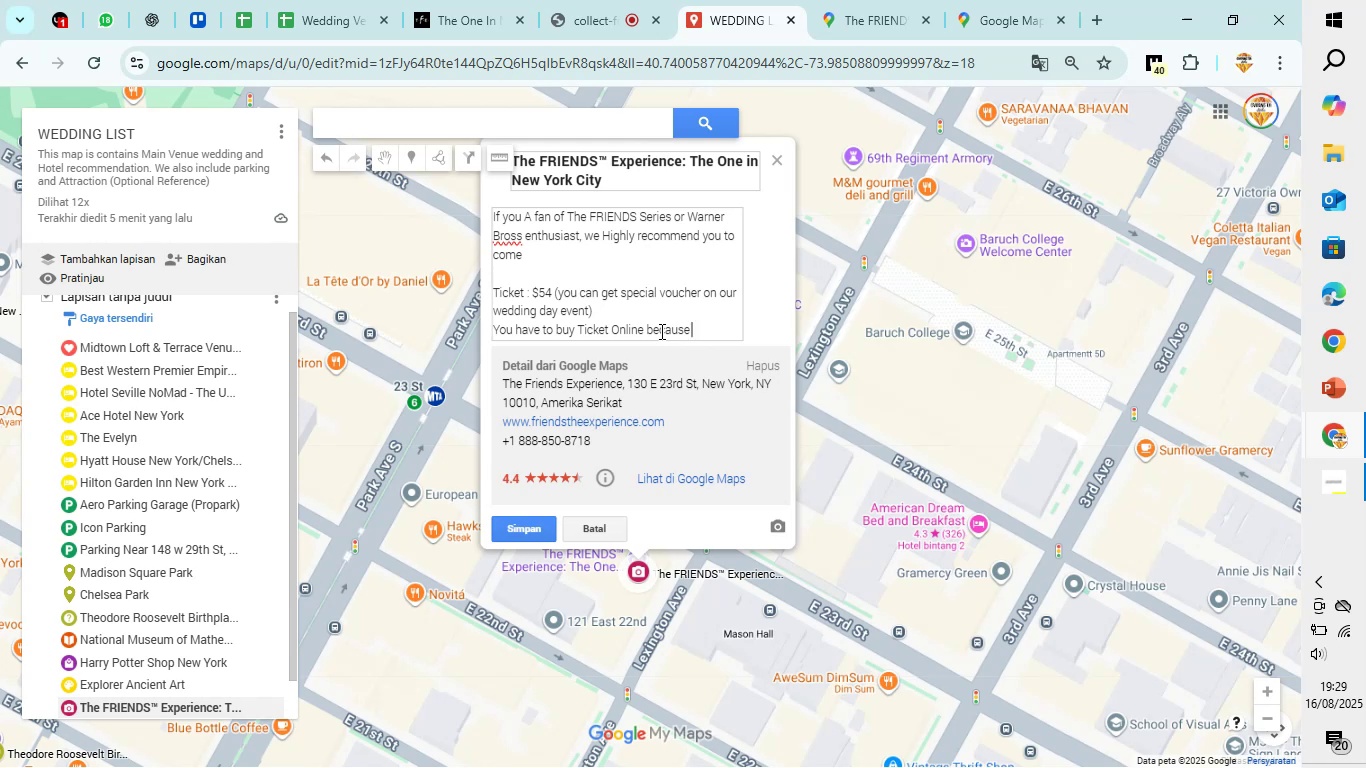 
wait(9.65)
 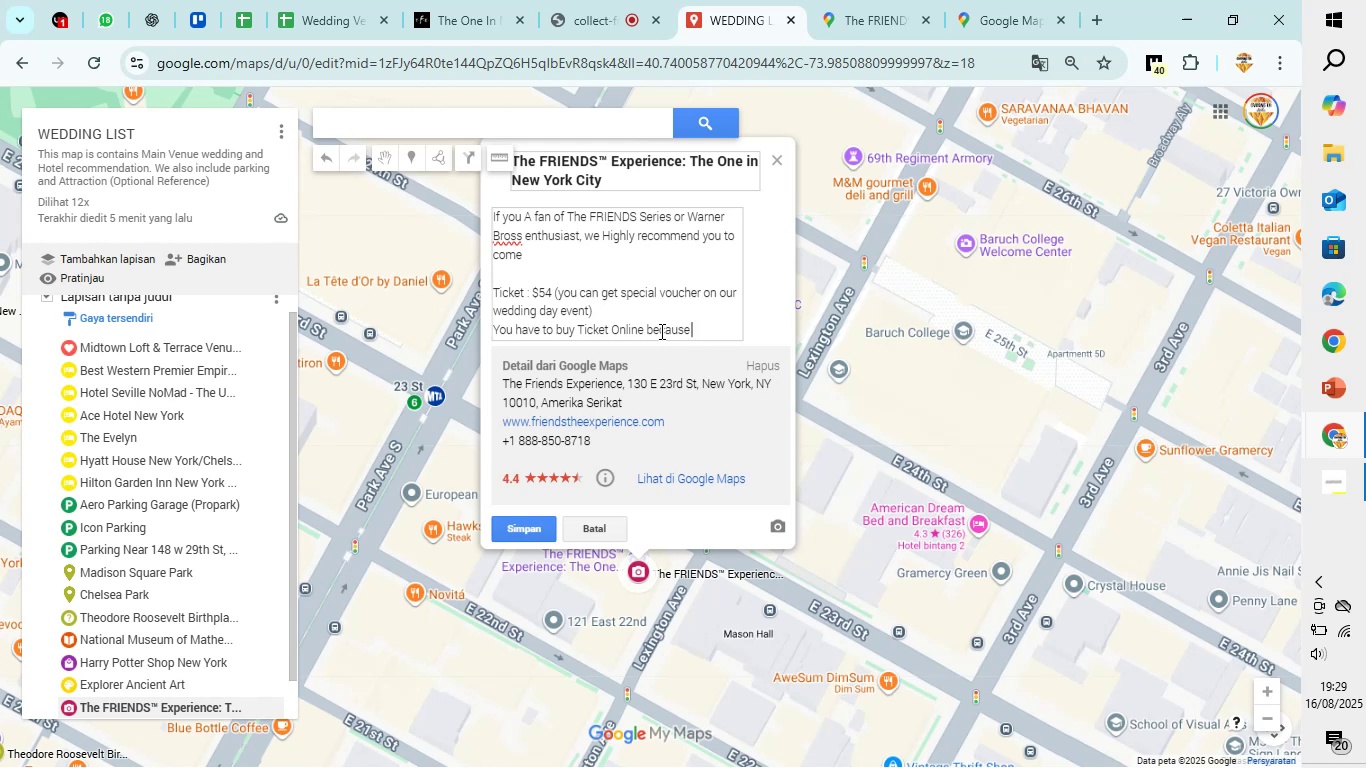 
type(b)
key(Backspace)
type(Buy Ticket at The door is not available)
 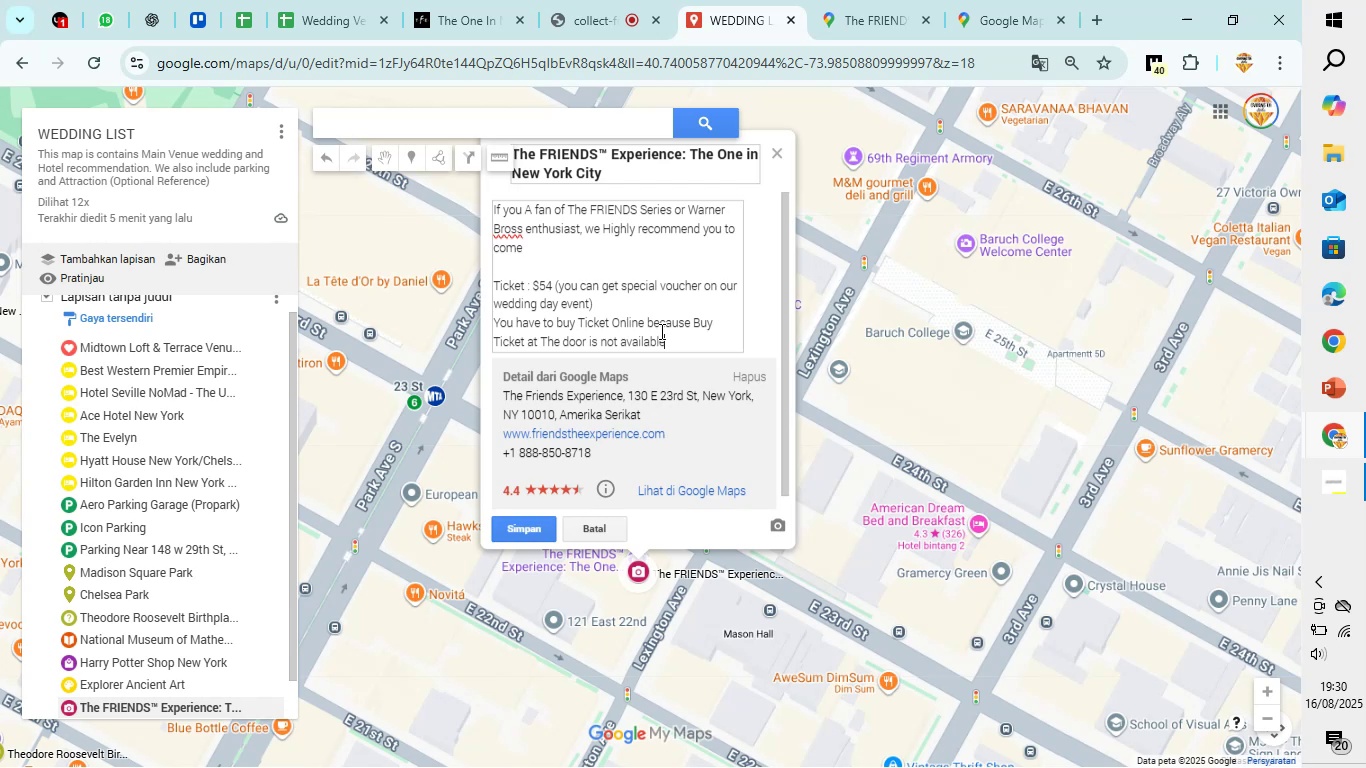 
key(Enter)
 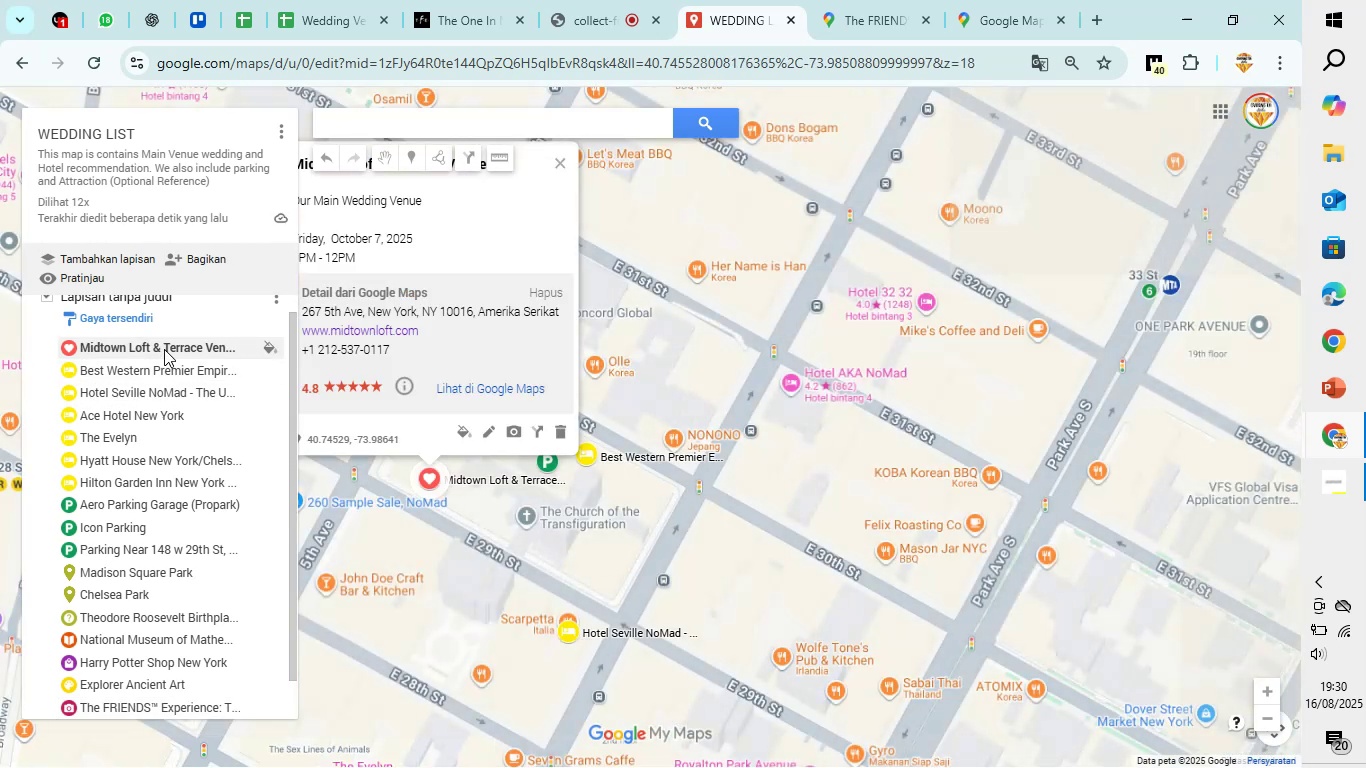 
wait(5.97)
 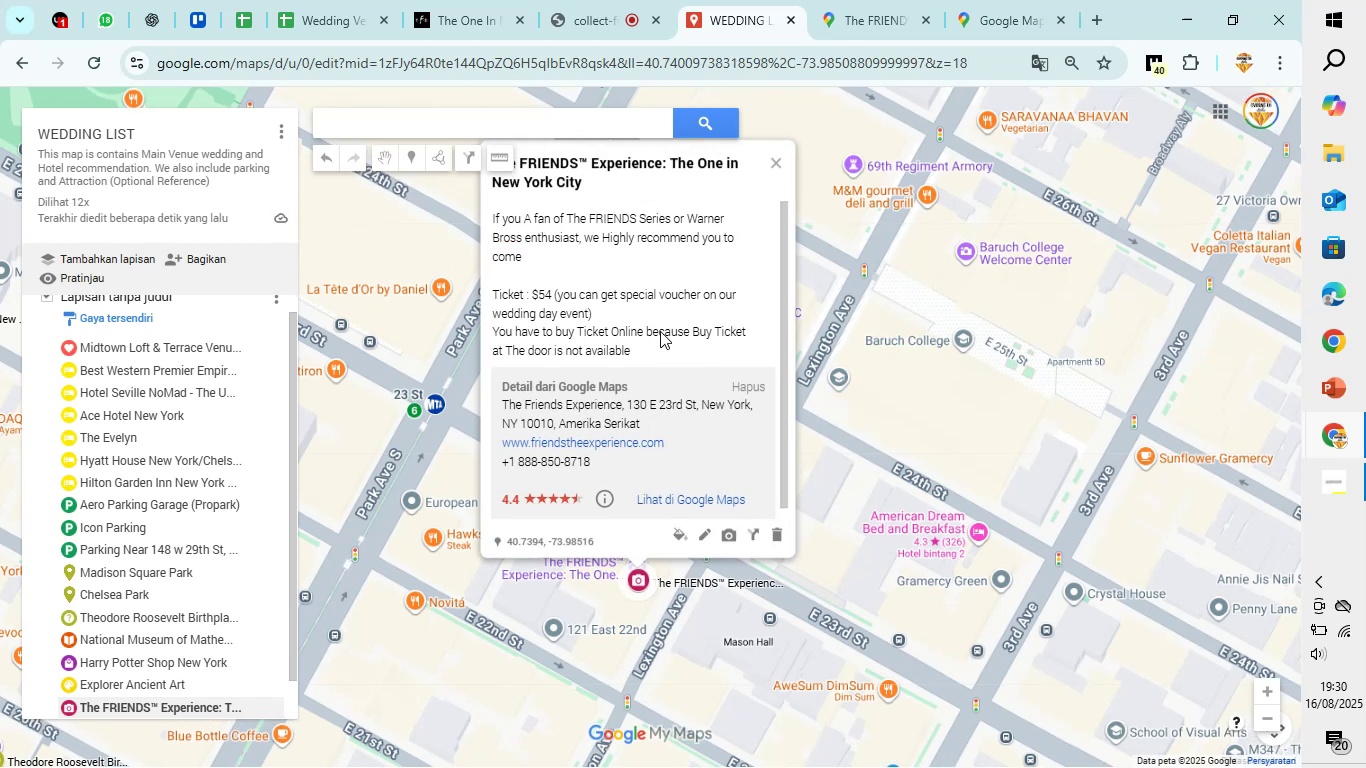 
left_click_drag(start_coordinate=[407, 544], to_coordinate=[564, 577])
 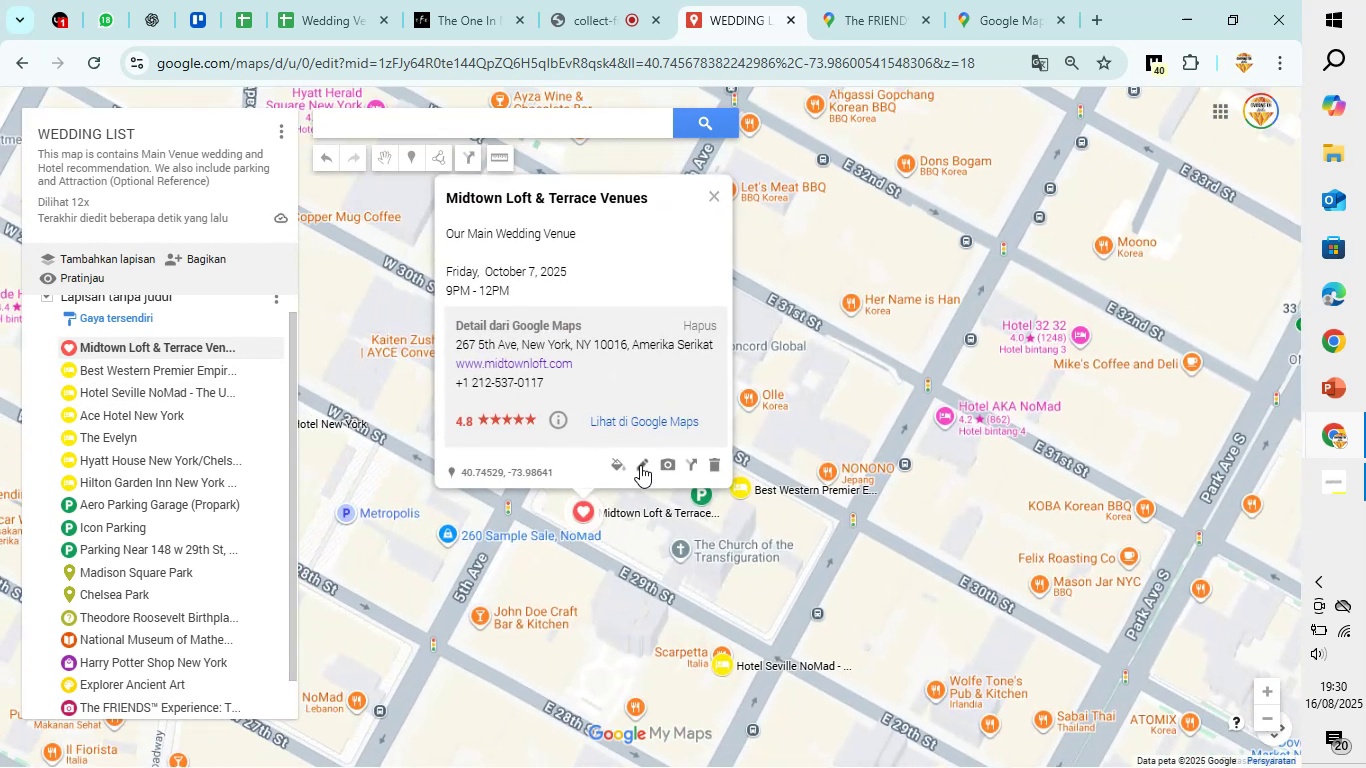 
left_click([644, 467])
 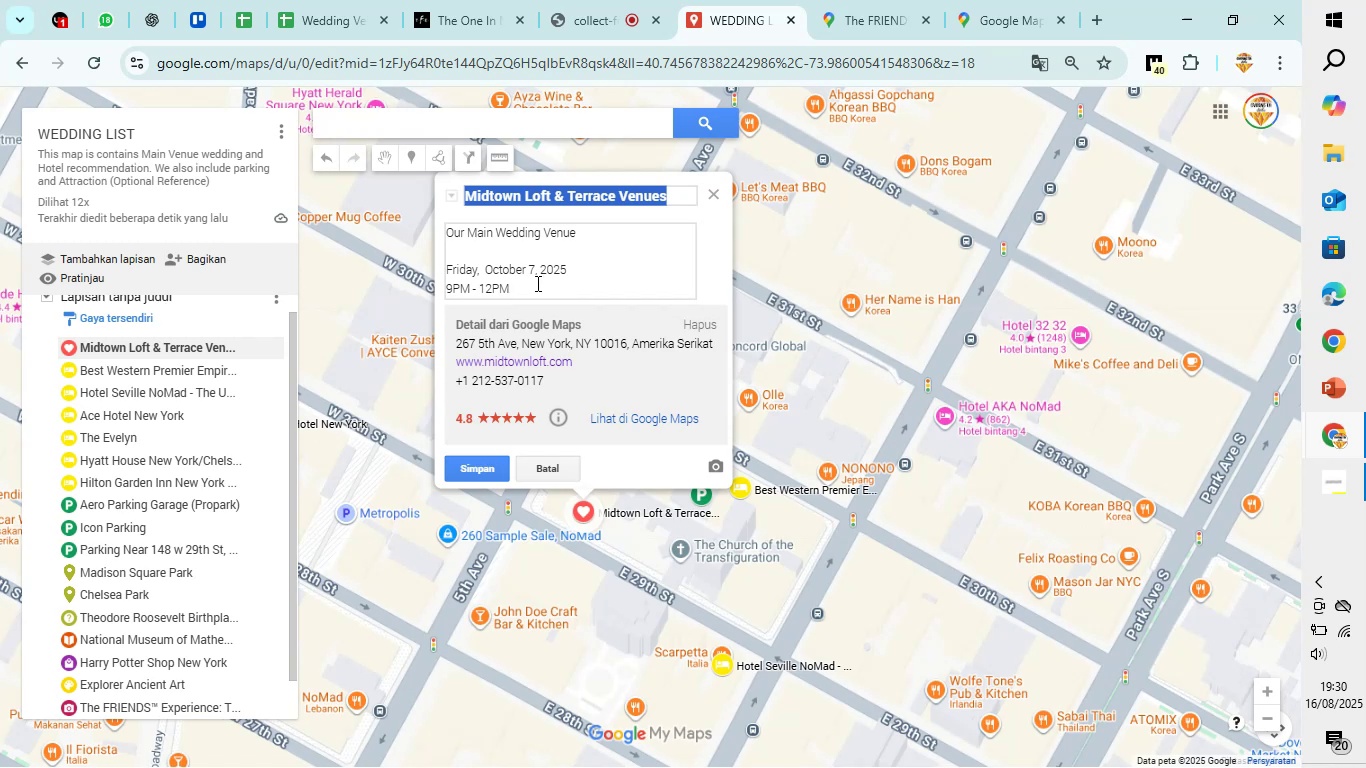 
left_click([536, 283])
 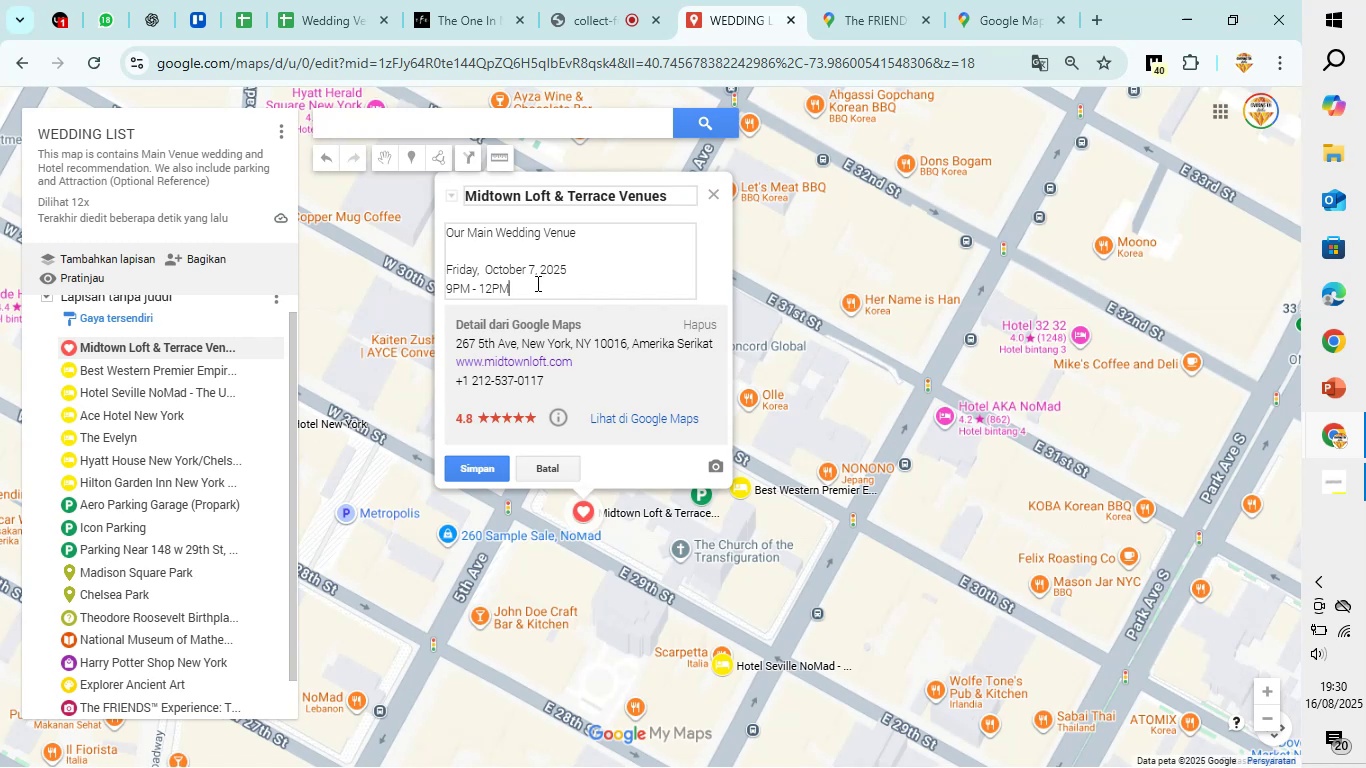 
key(Shift+Enter)
 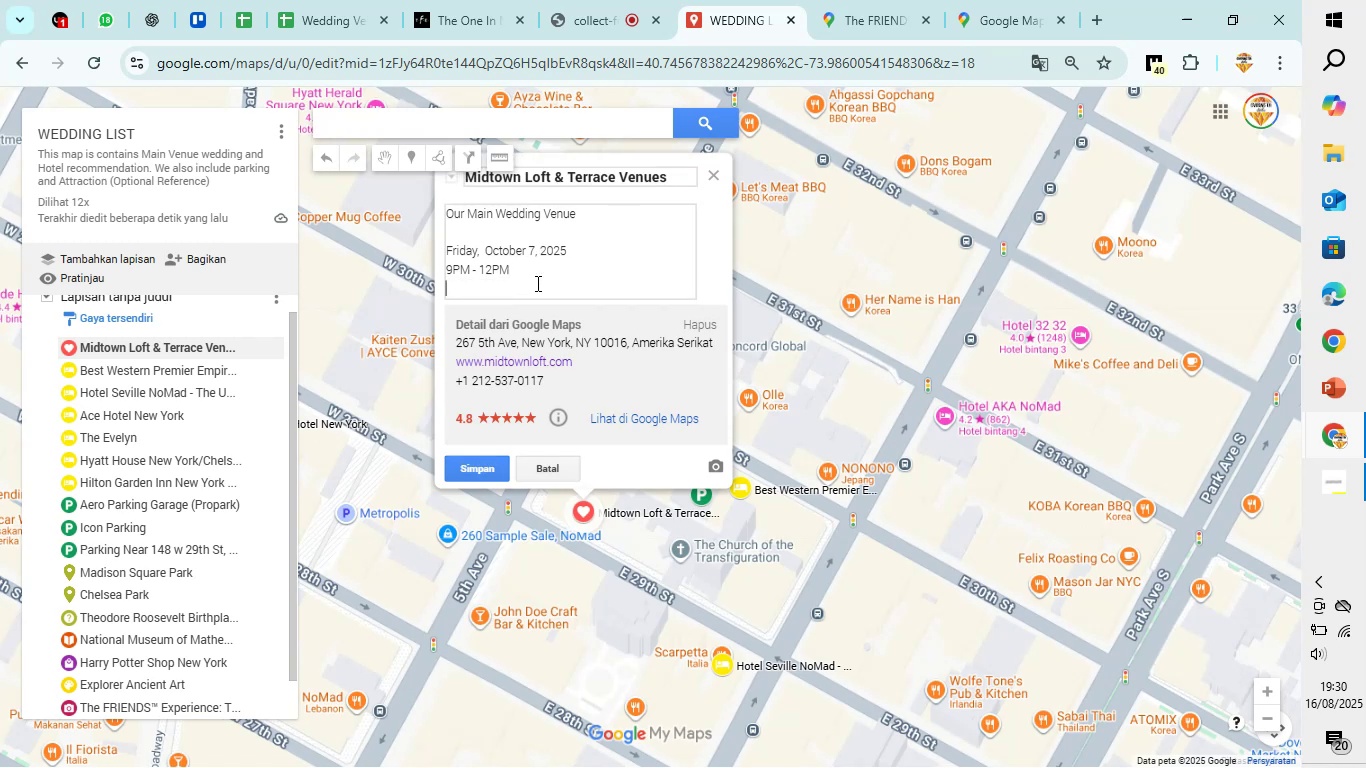 
type(Please Wear right dree)
key(Backspace)
type(sscode for wedding event. )
 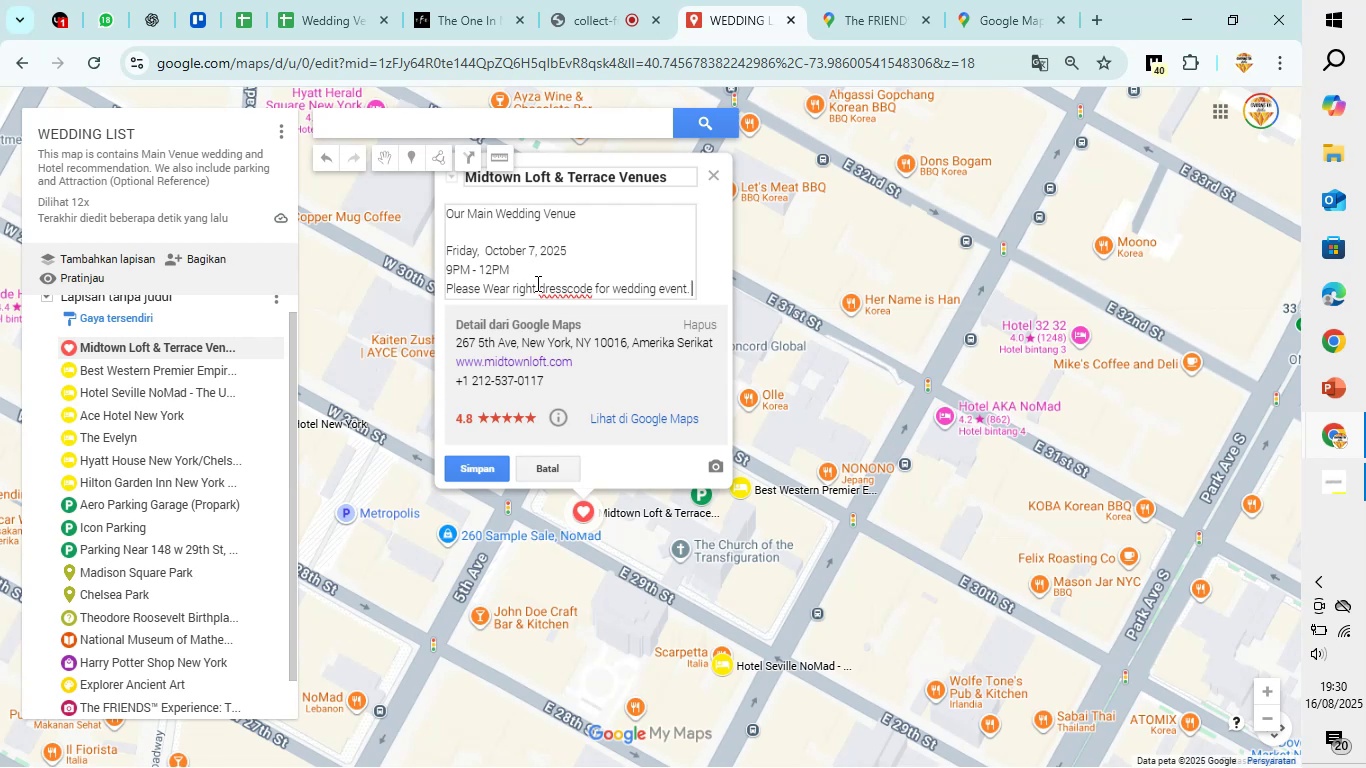 
type(Wear white is prohibited )
key(Backspace)
type(.)
 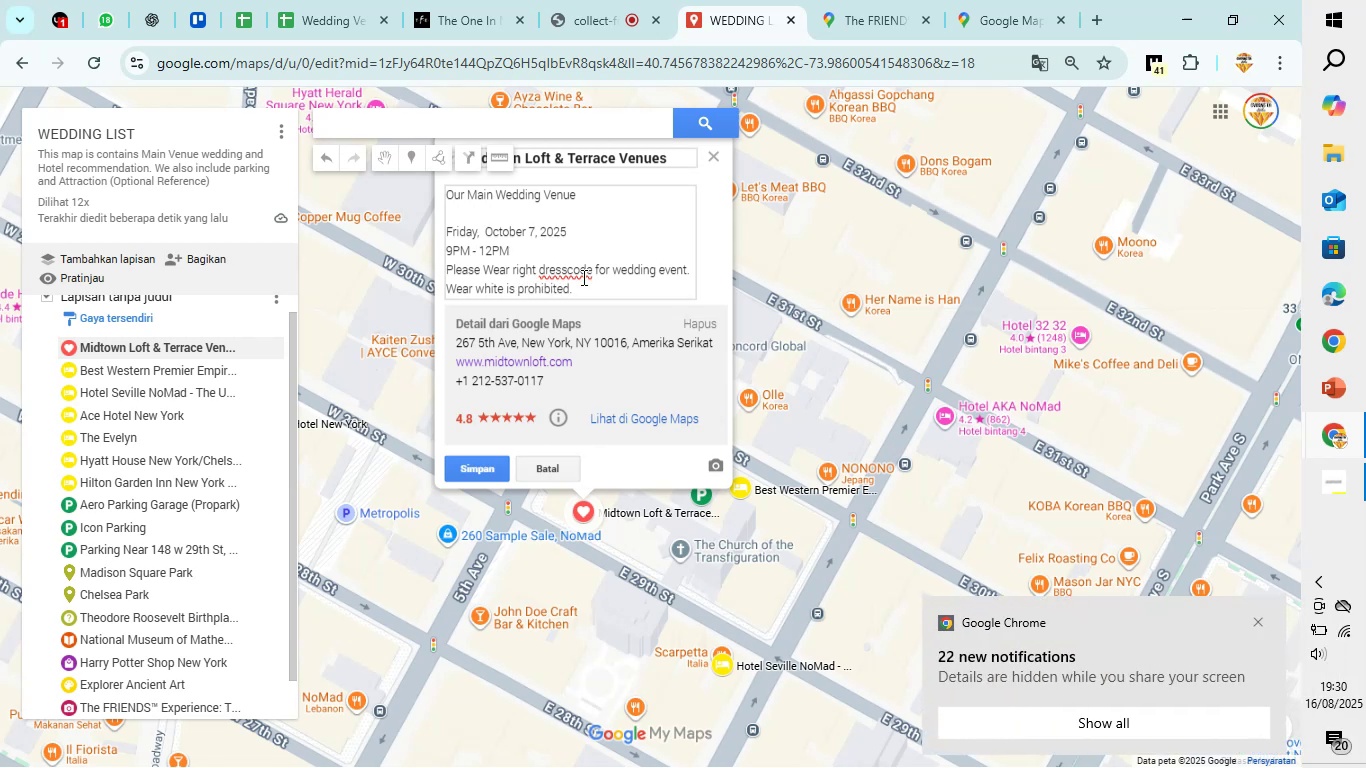 
right_click([576, 263])
 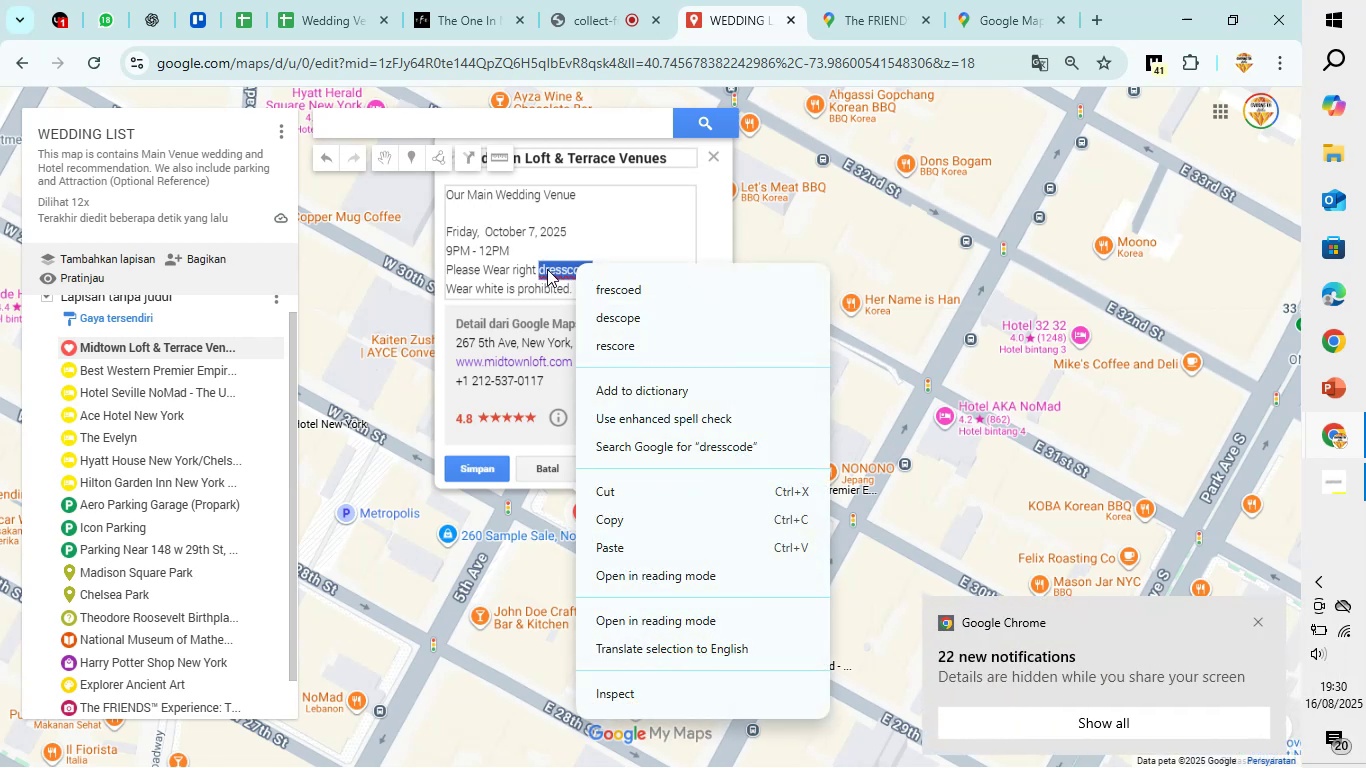 
left_click([547, 269])
 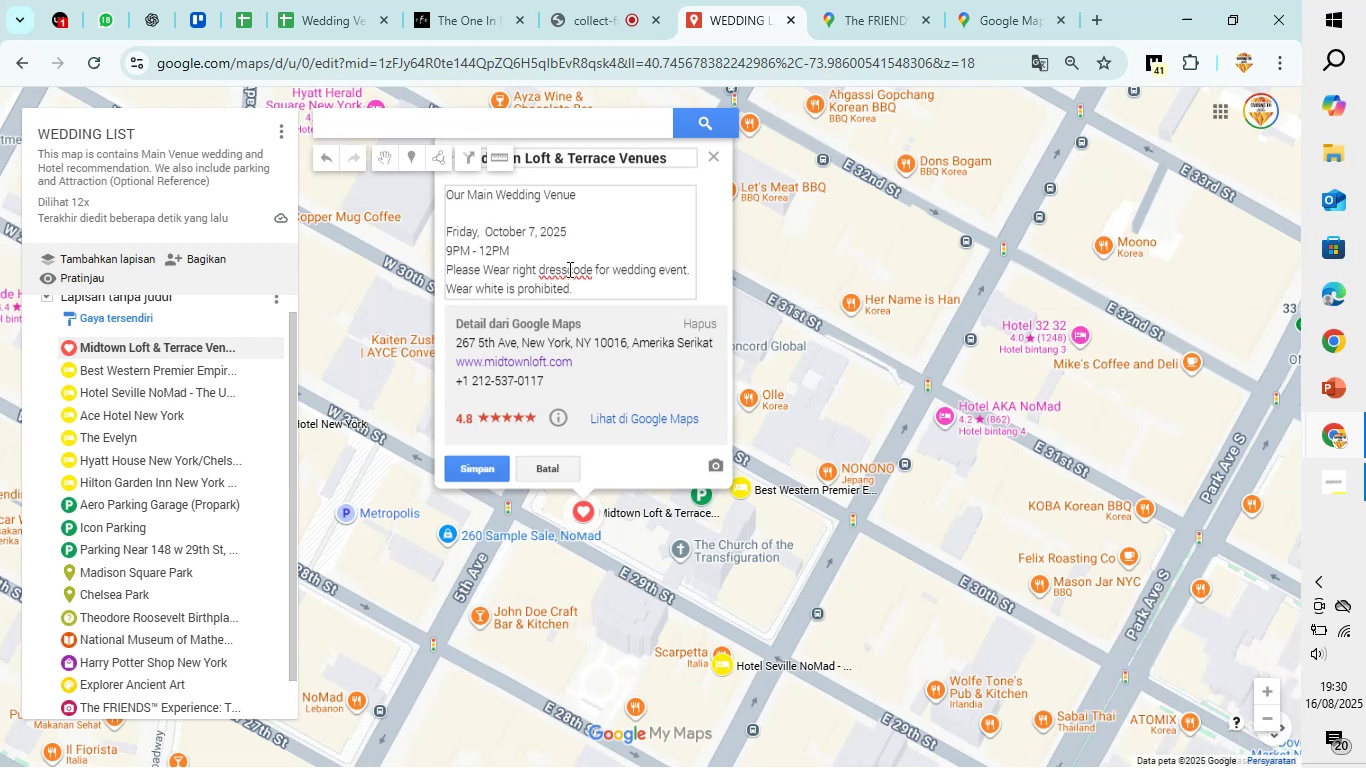 
left_click([568, 269])
 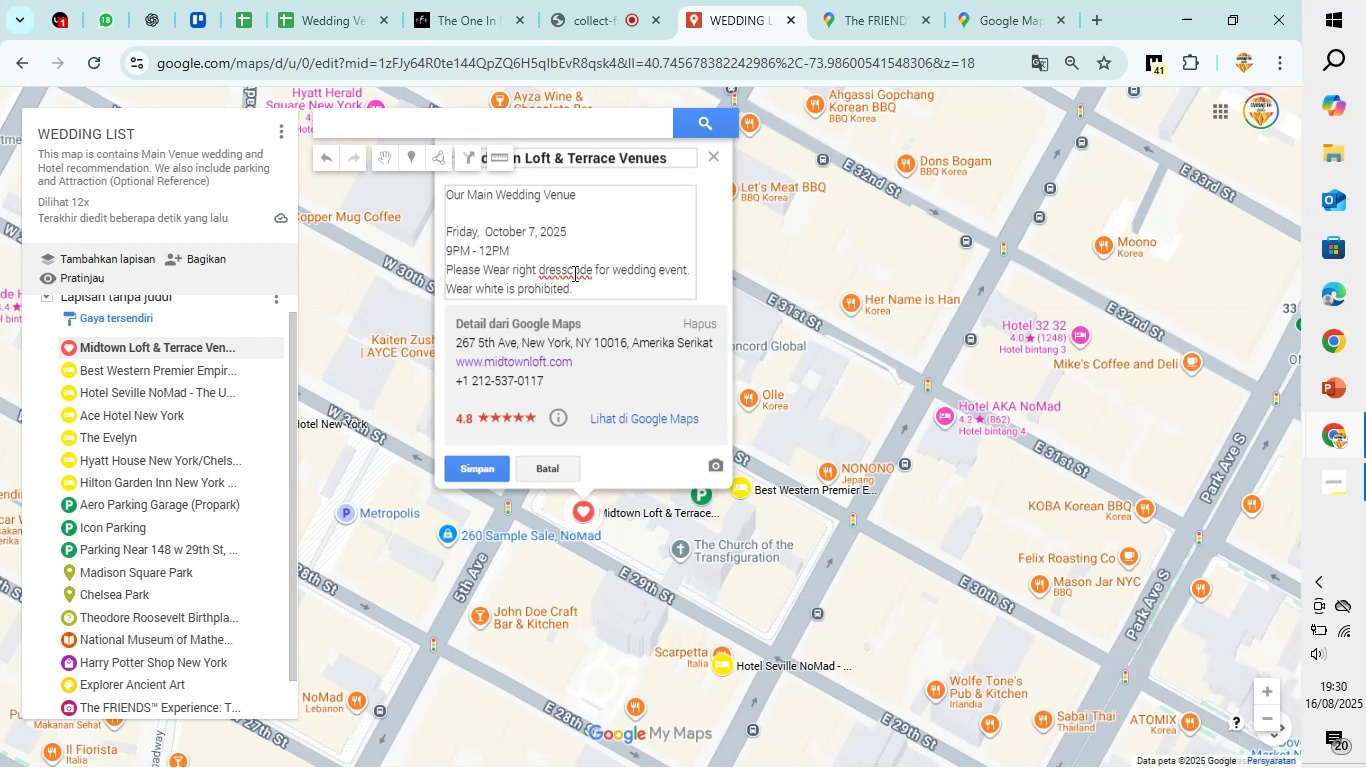 
key(Space)
 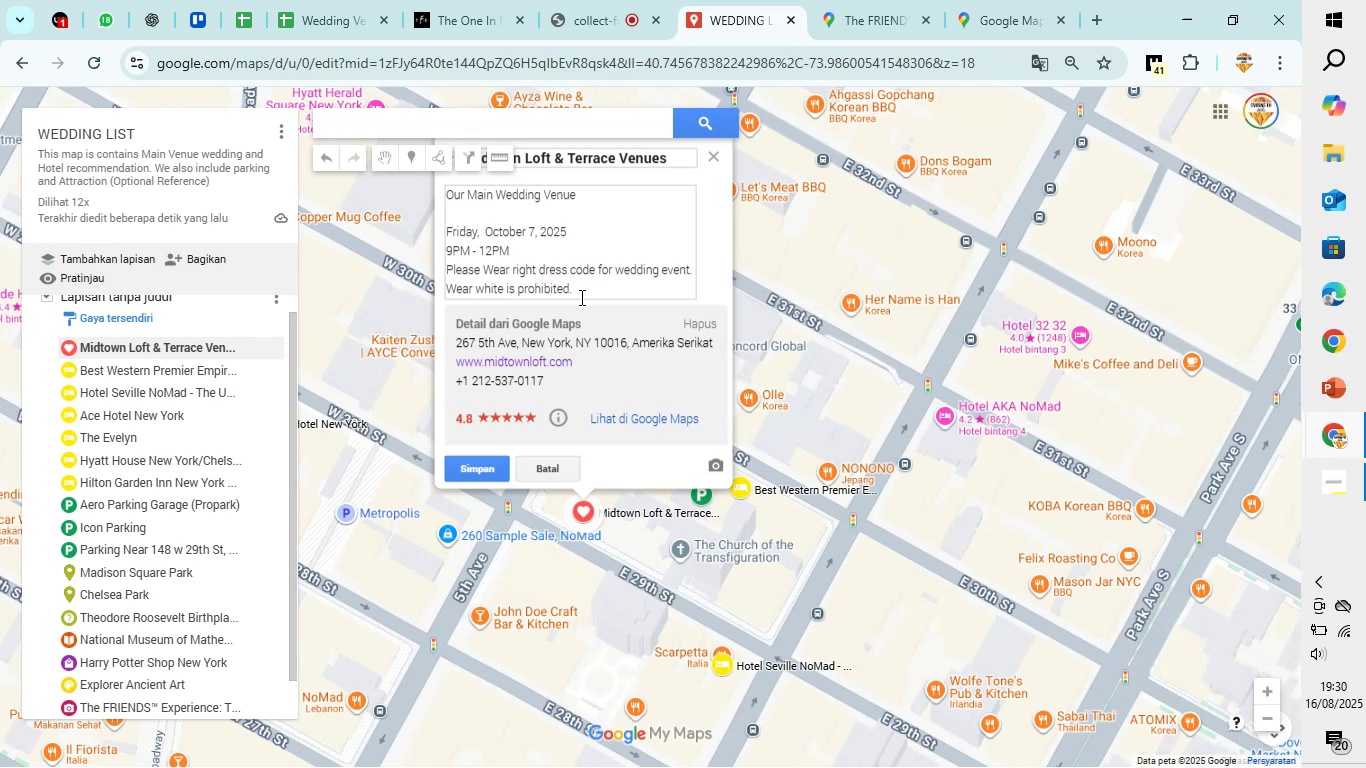 
left_click([580, 297])
 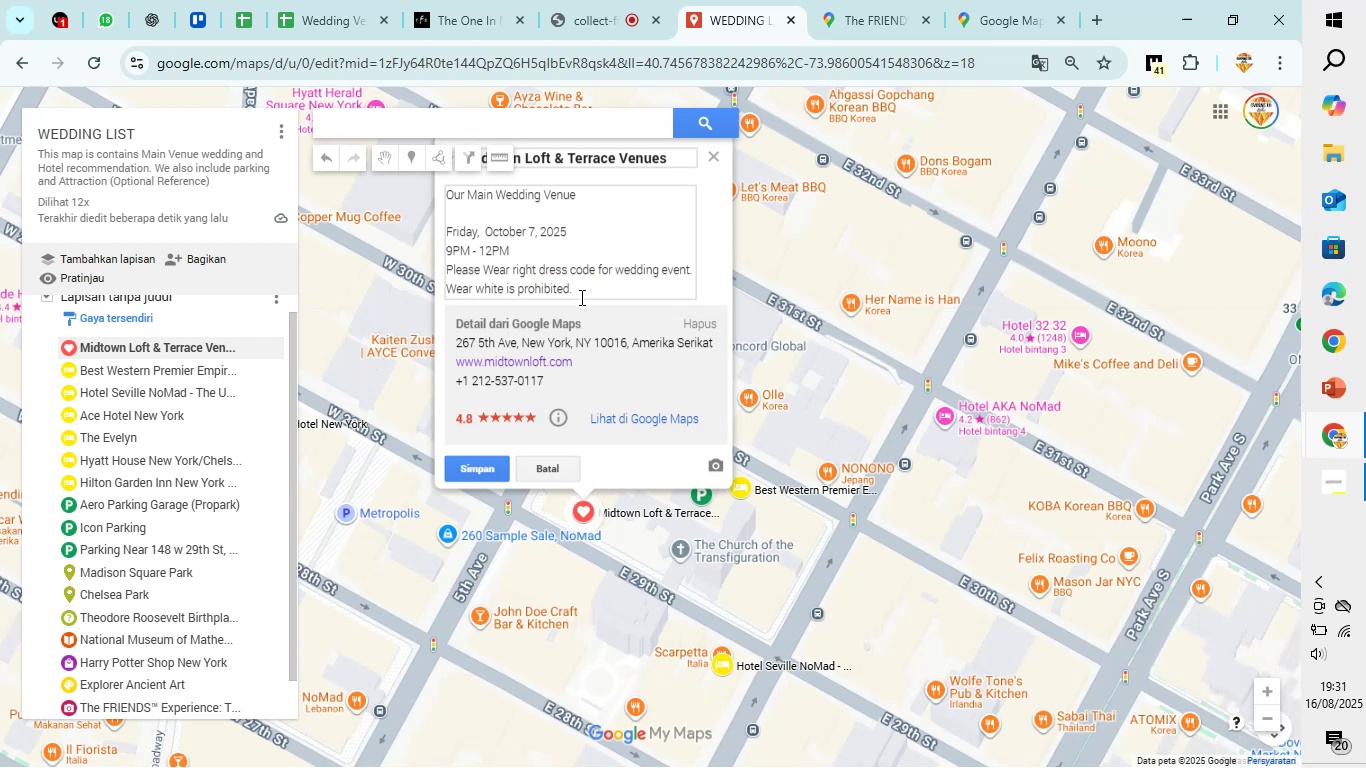 
wait(10.75)
 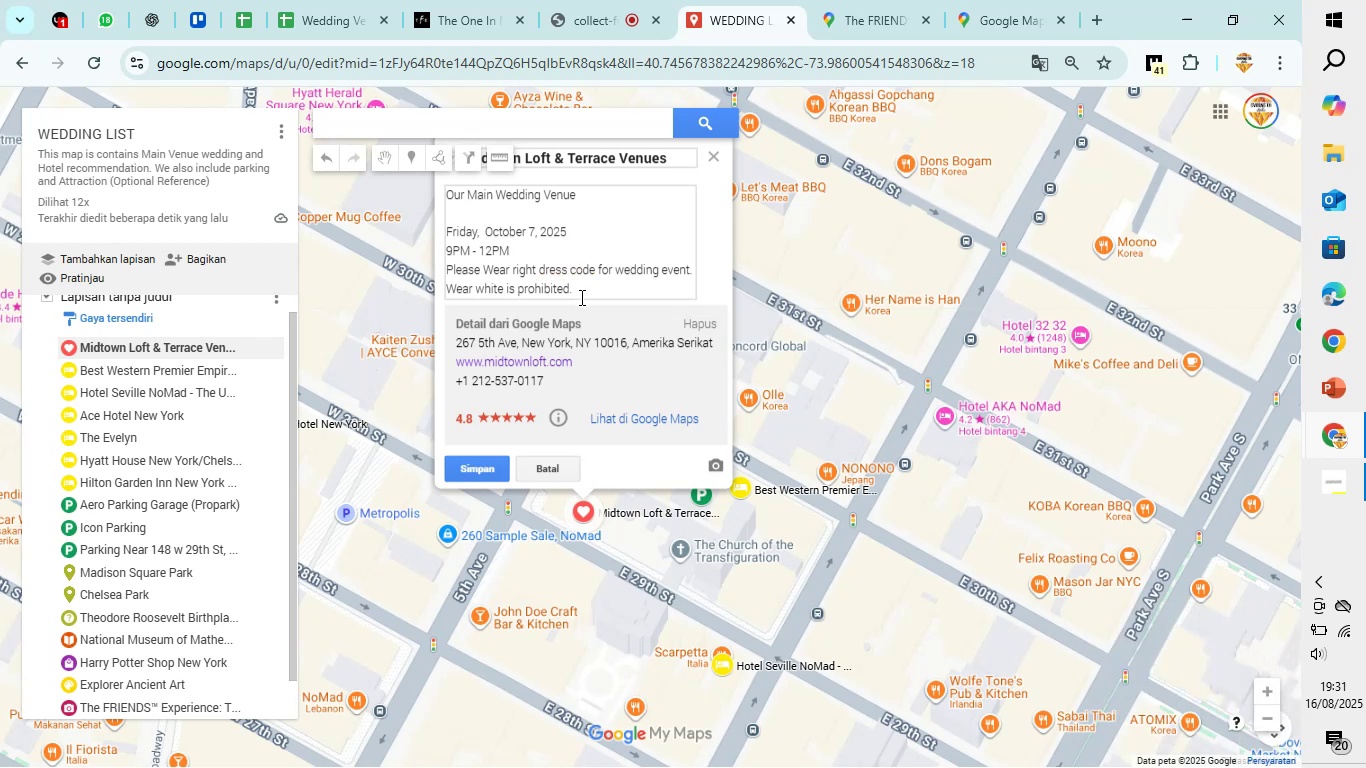 
type( Thank You)
 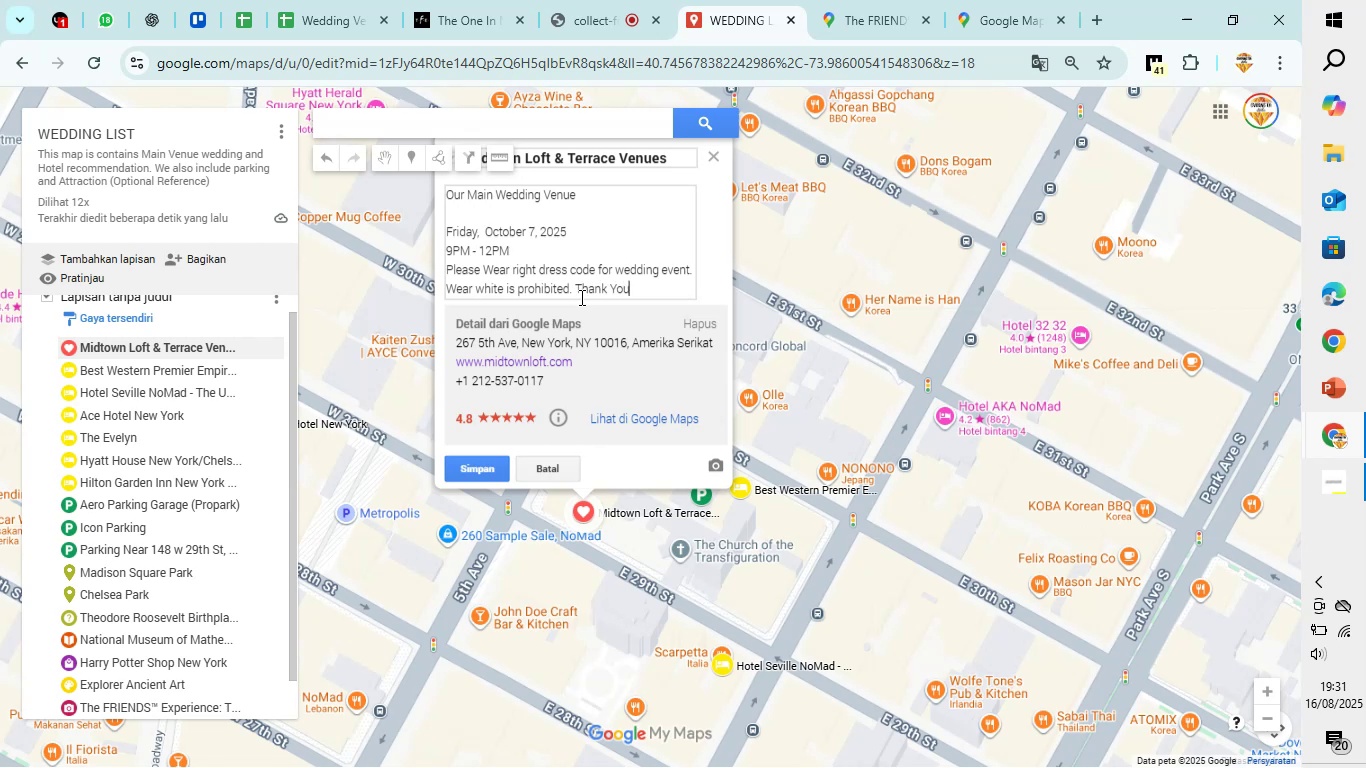 
wait(9.83)
 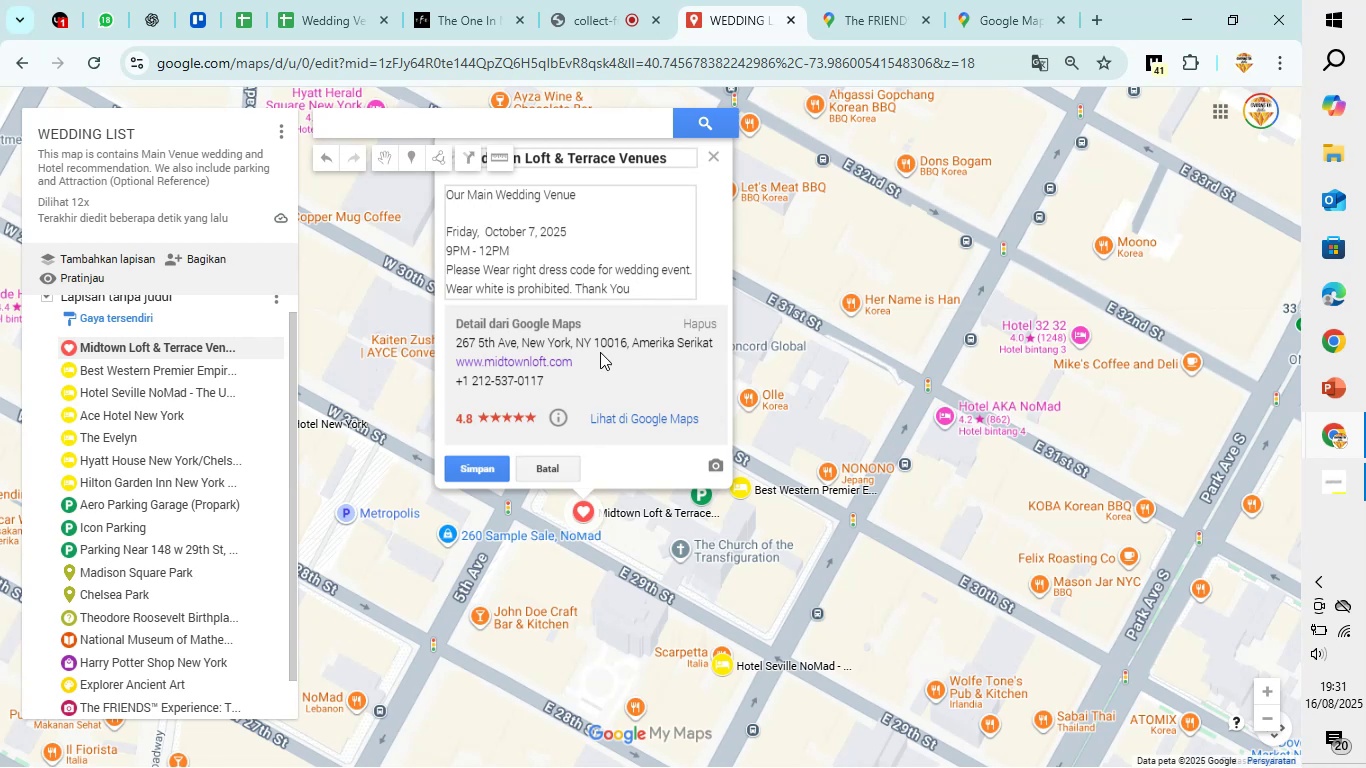 
left_click([475, 462])
 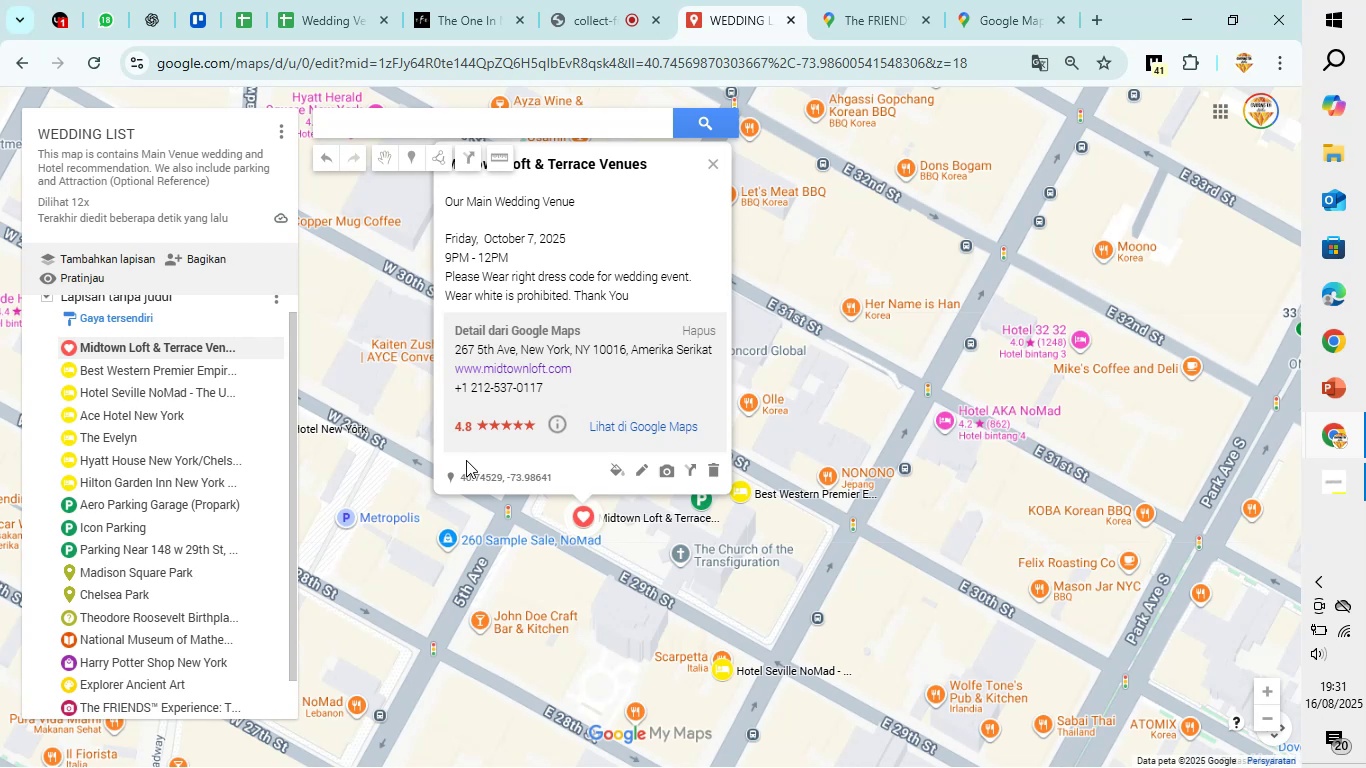 
wait(6.66)
 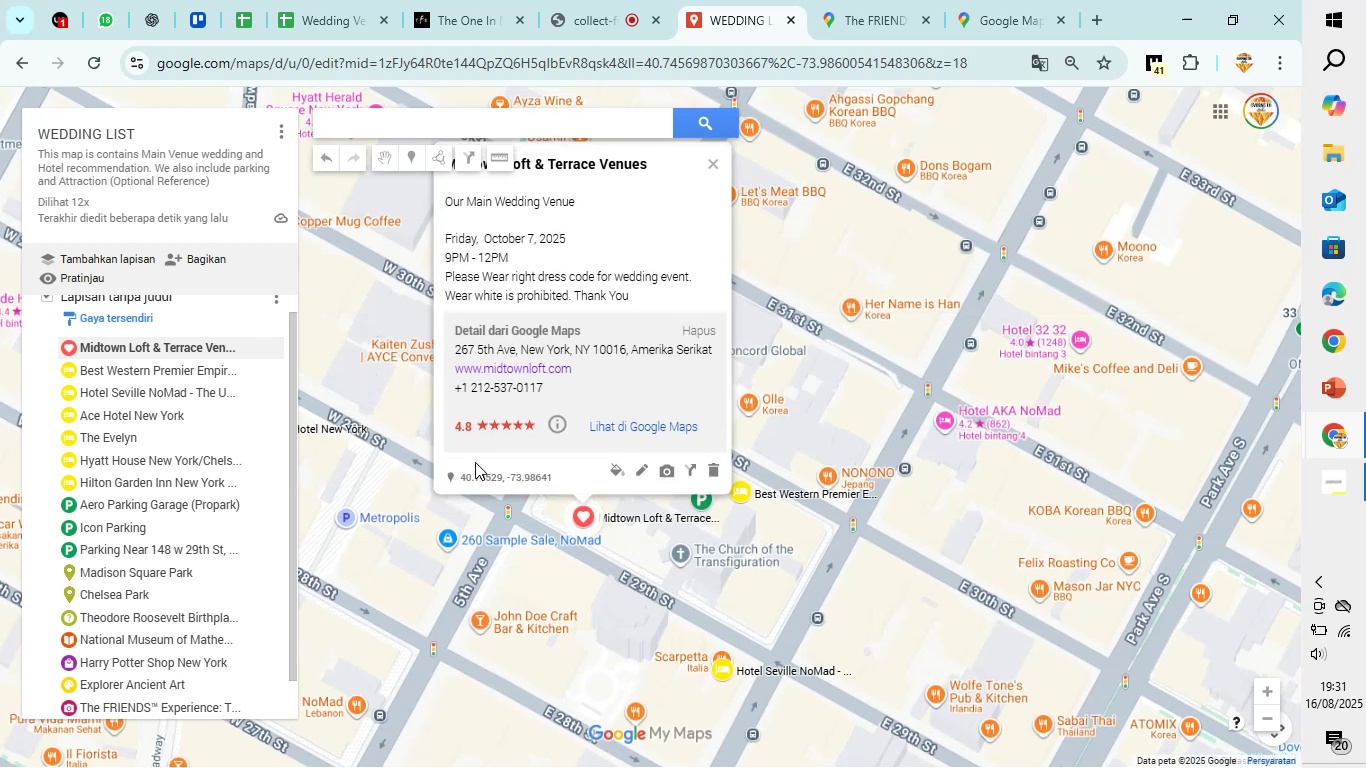 
left_click([402, 429])
 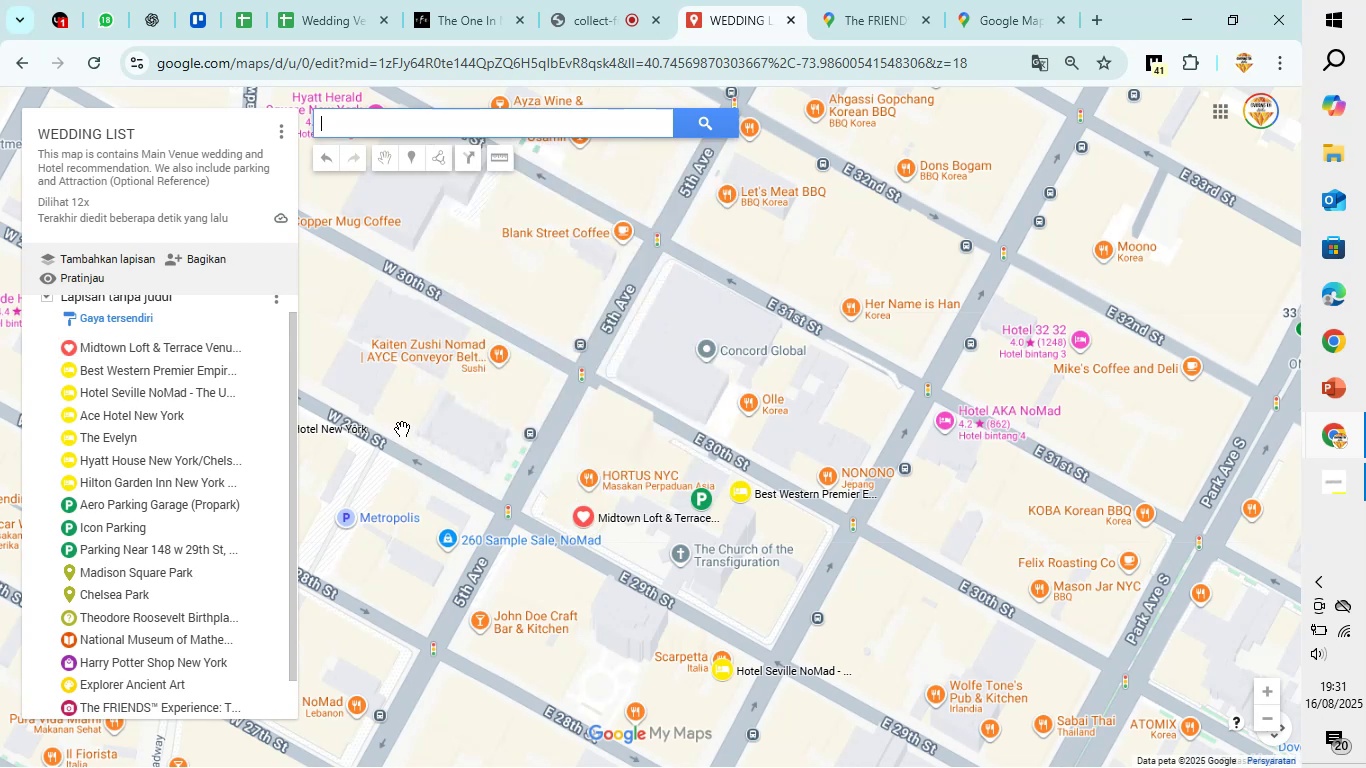 
left_click_drag(start_coordinate=[412, 432], to_coordinate=[539, 305])
 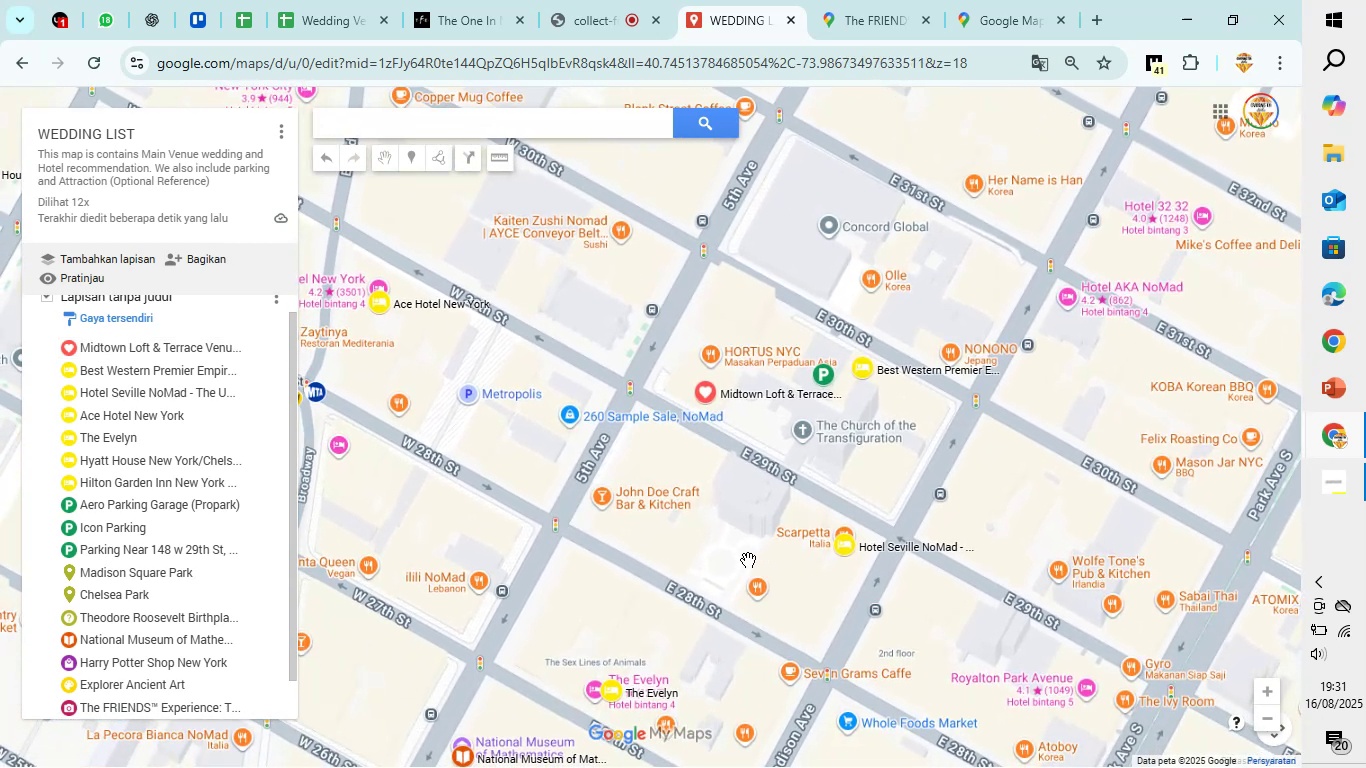 
left_click_drag(start_coordinate=[710, 554], to_coordinate=[579, 558])
 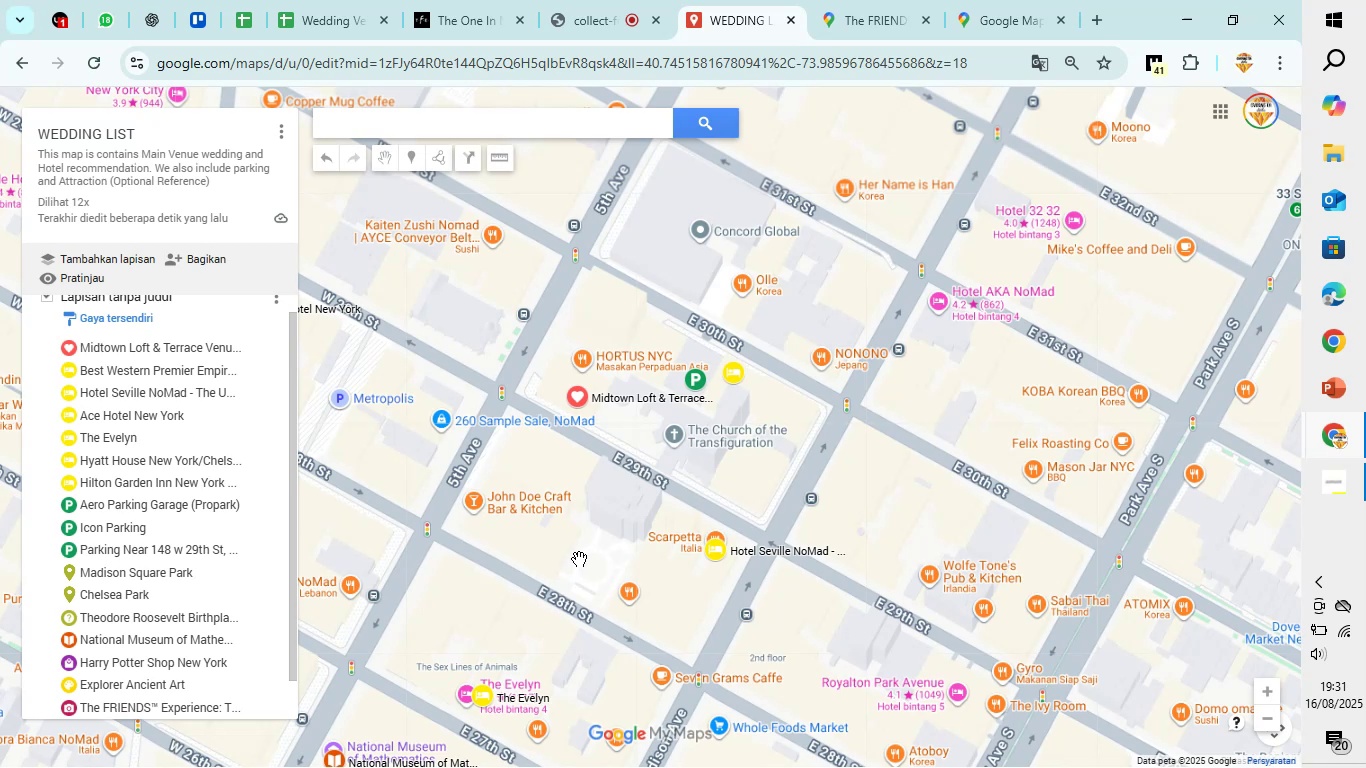 
wait(5.84)
 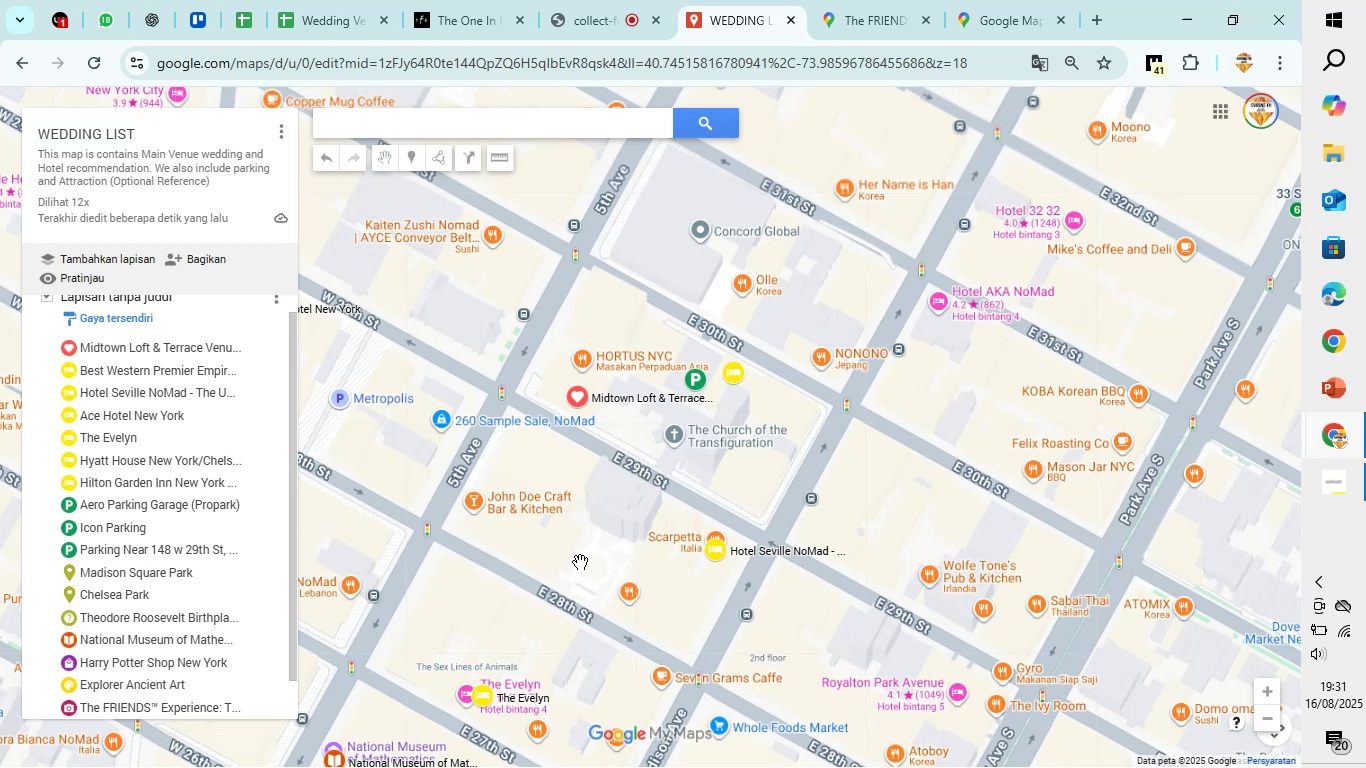 
scroll: coordinate [178, 539], scroll_direction: down, amount: 2.0
 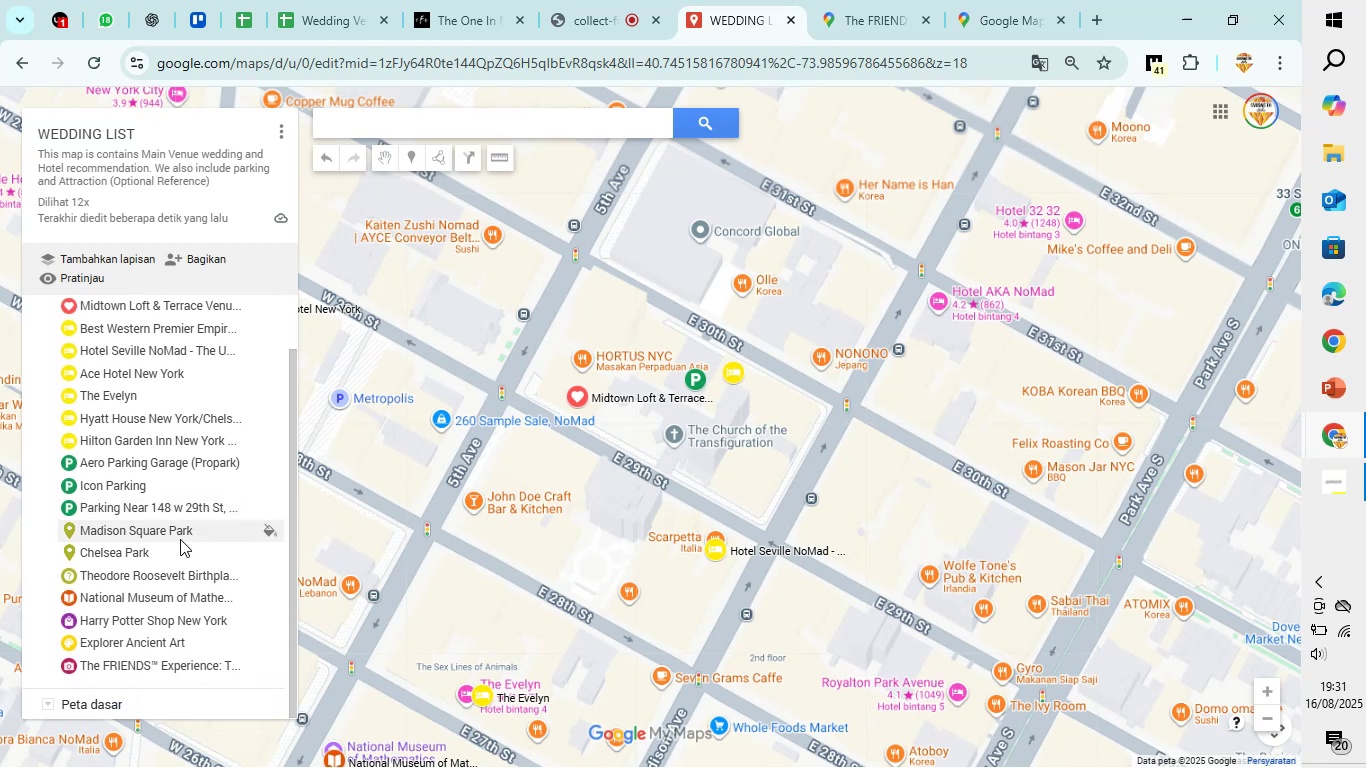 
left_click([184, 590])
 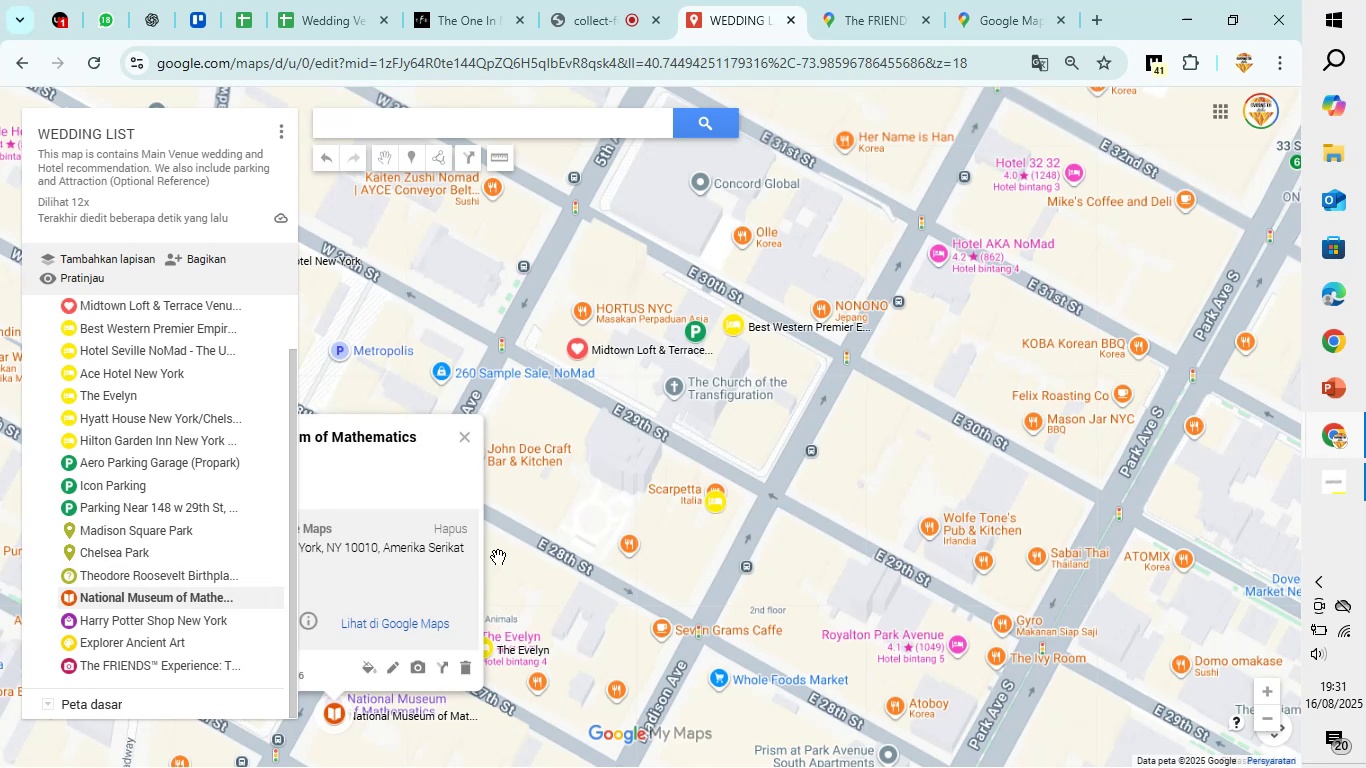 
left_click_drag(start_coordinate=[534, 557], to_coordinate=[749, 518])
 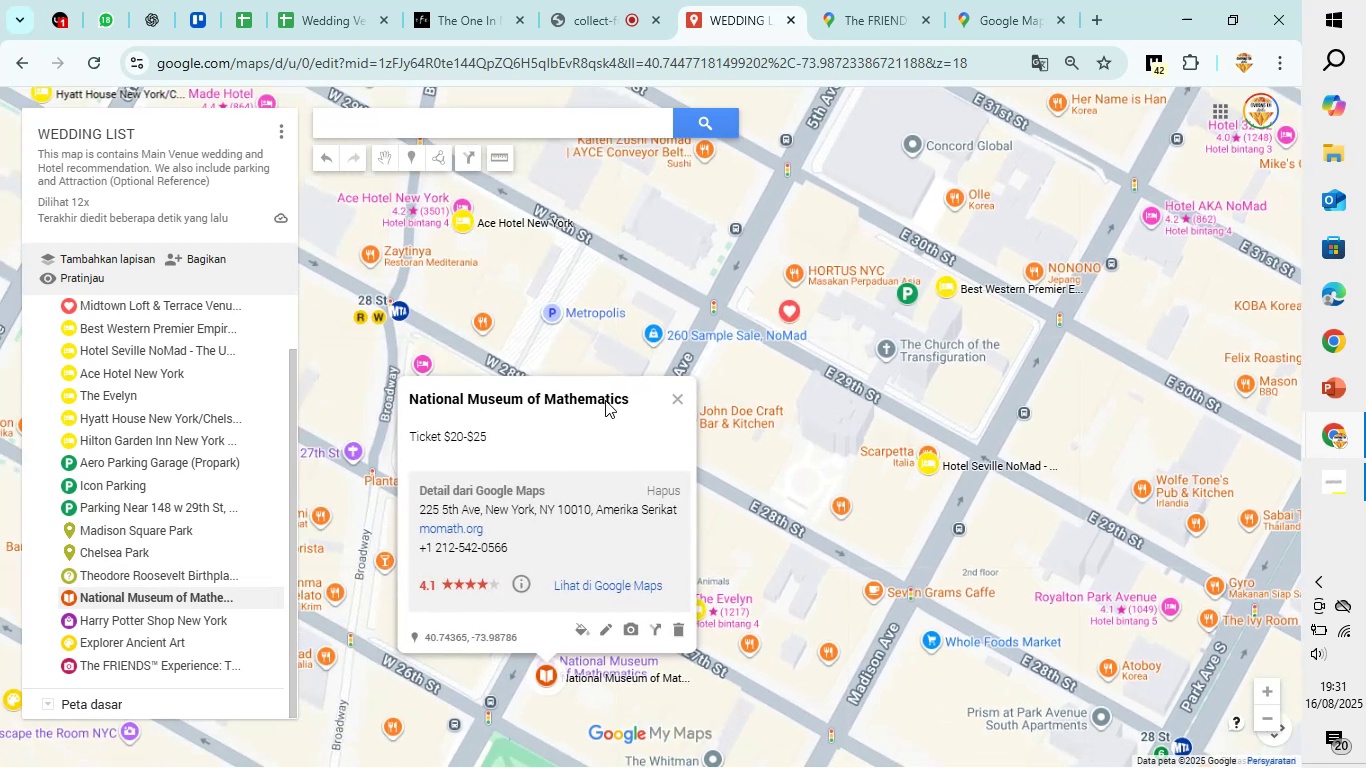 
left_click([610, 395])
 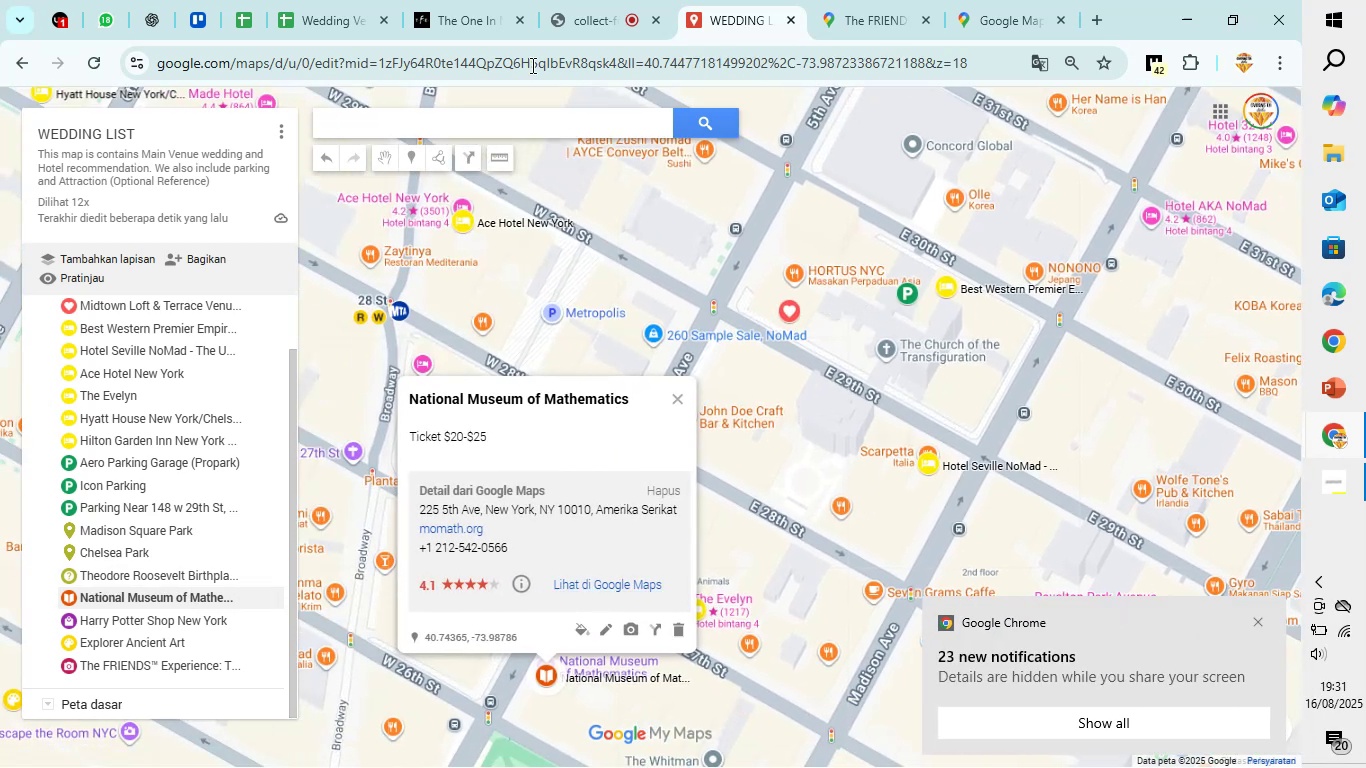 
left_click([467, 0])
 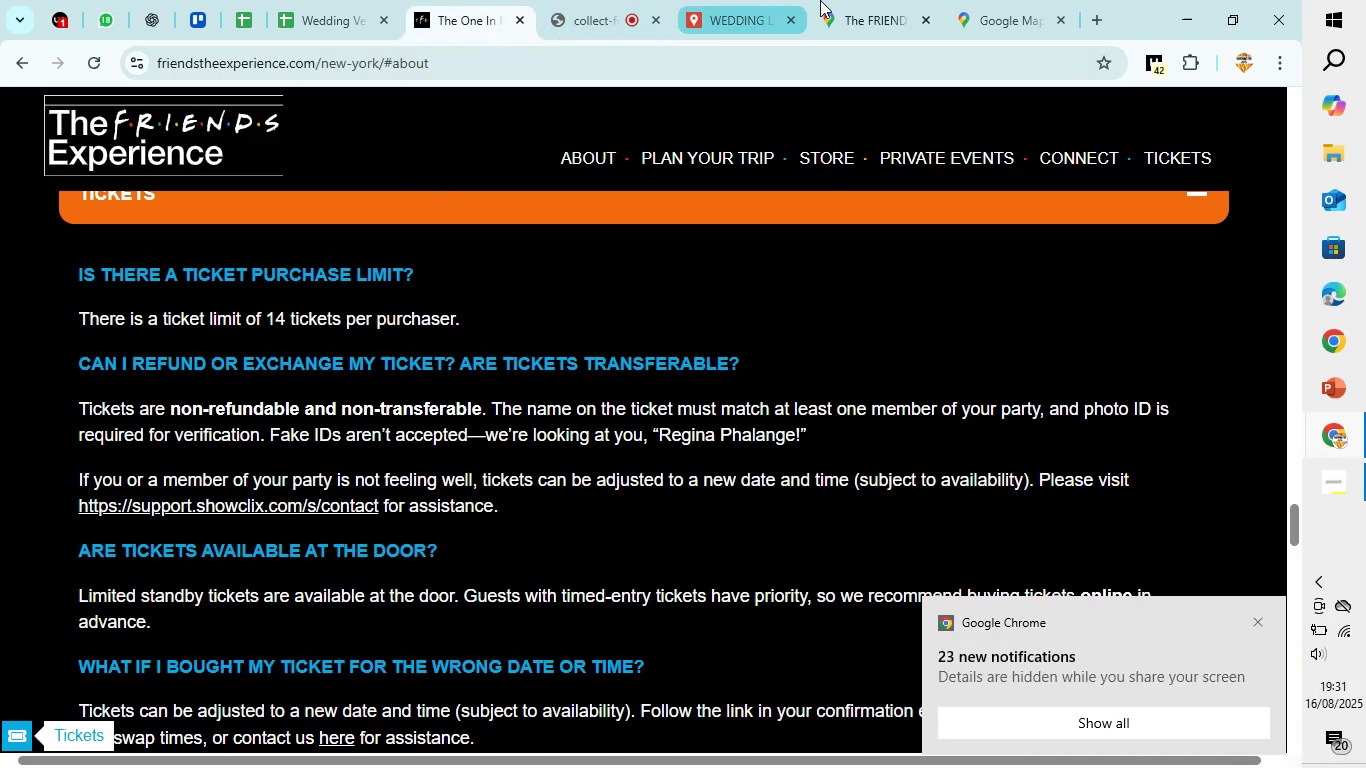 
left_click([865, 0])
 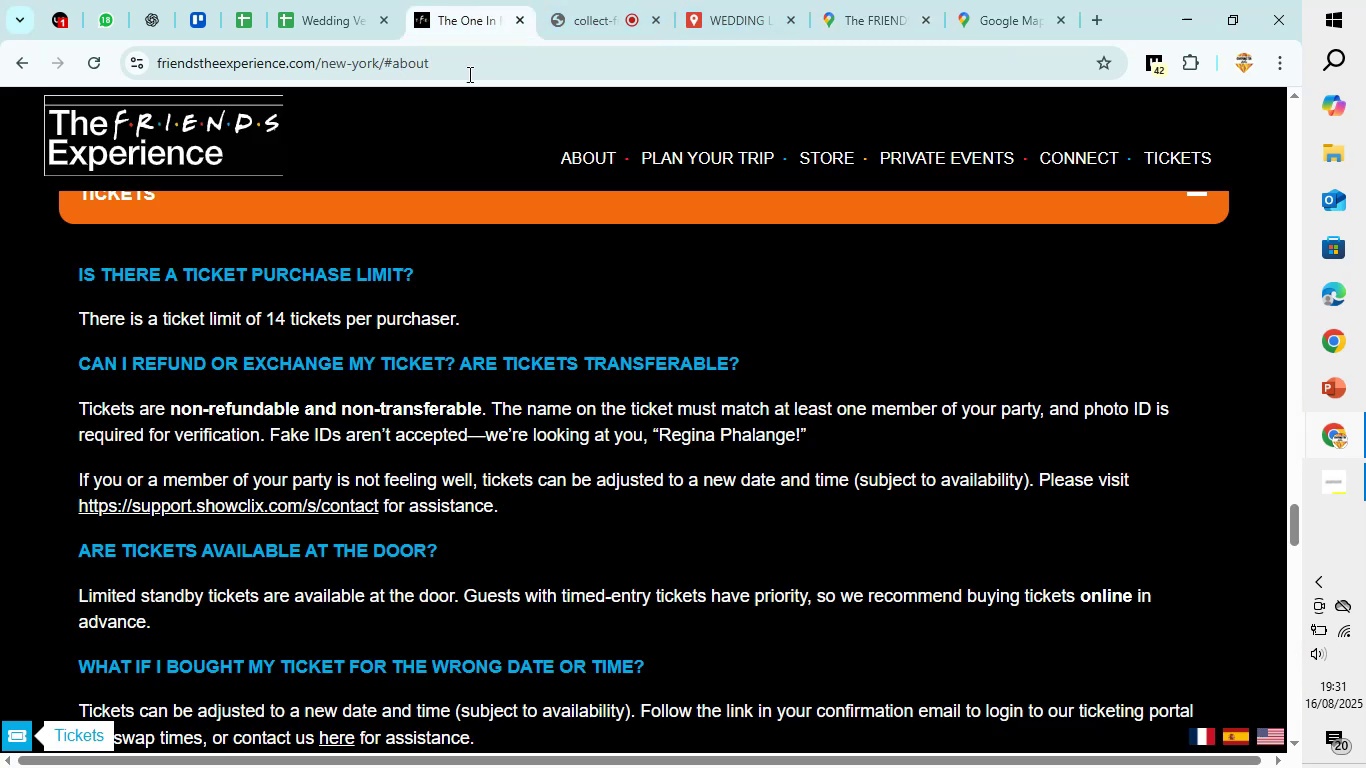 
left_click_drag(start_coordinate=[458, 61], to_coordinate=[132, 102])
 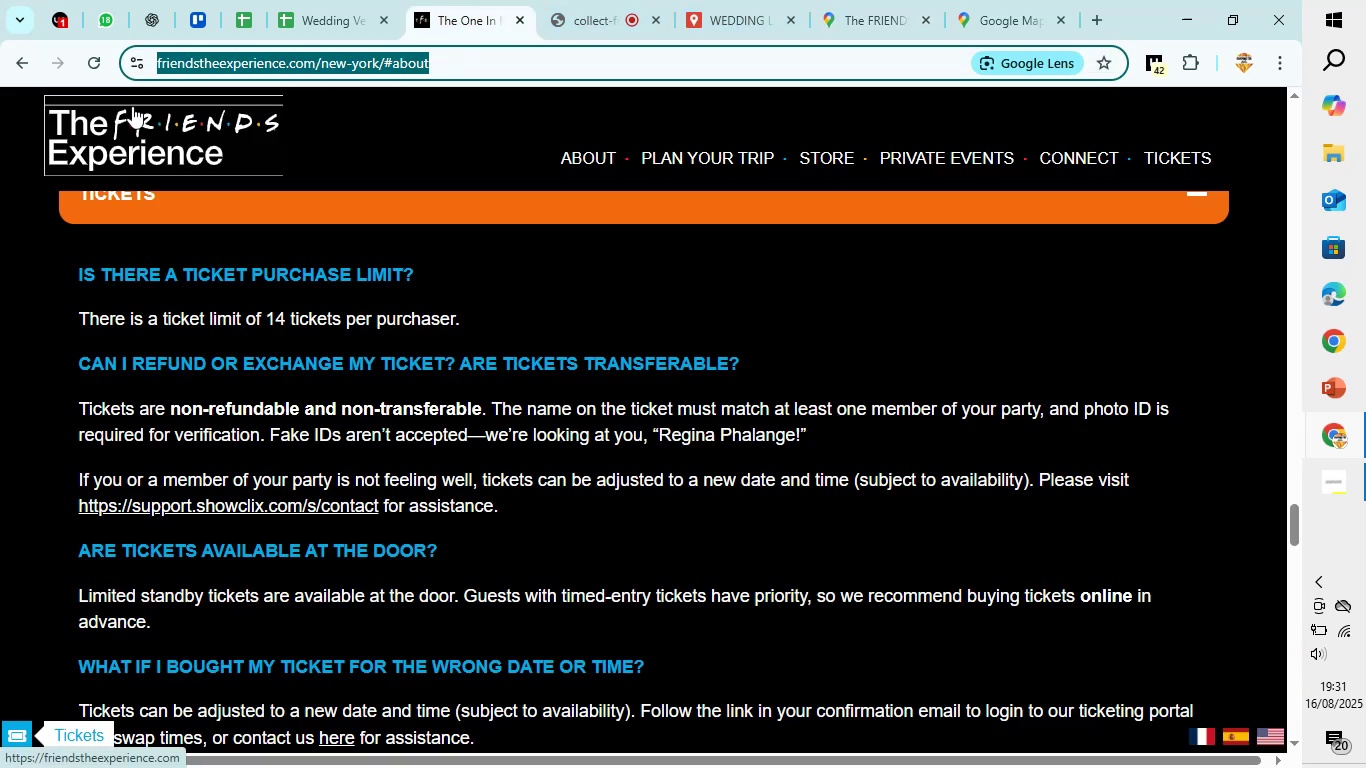 
key(N)
 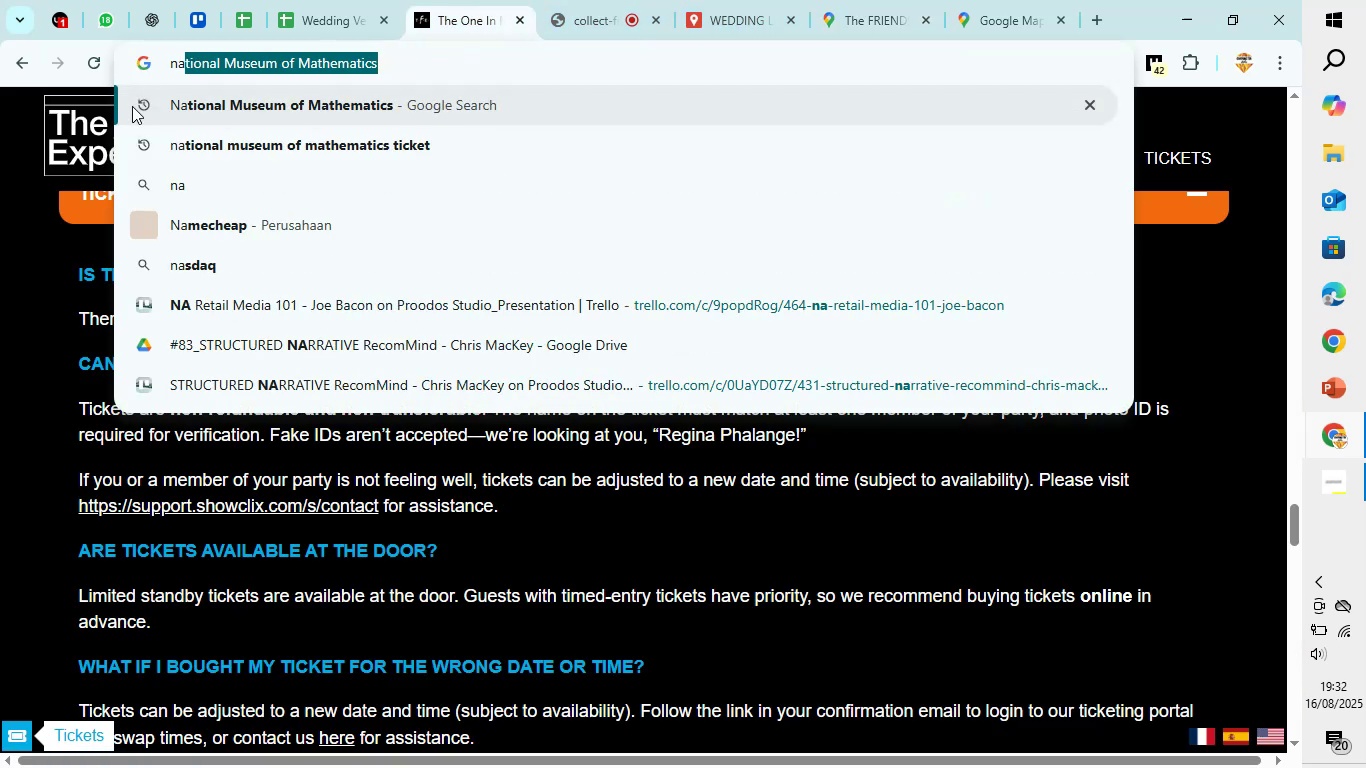 
key(Enter)
 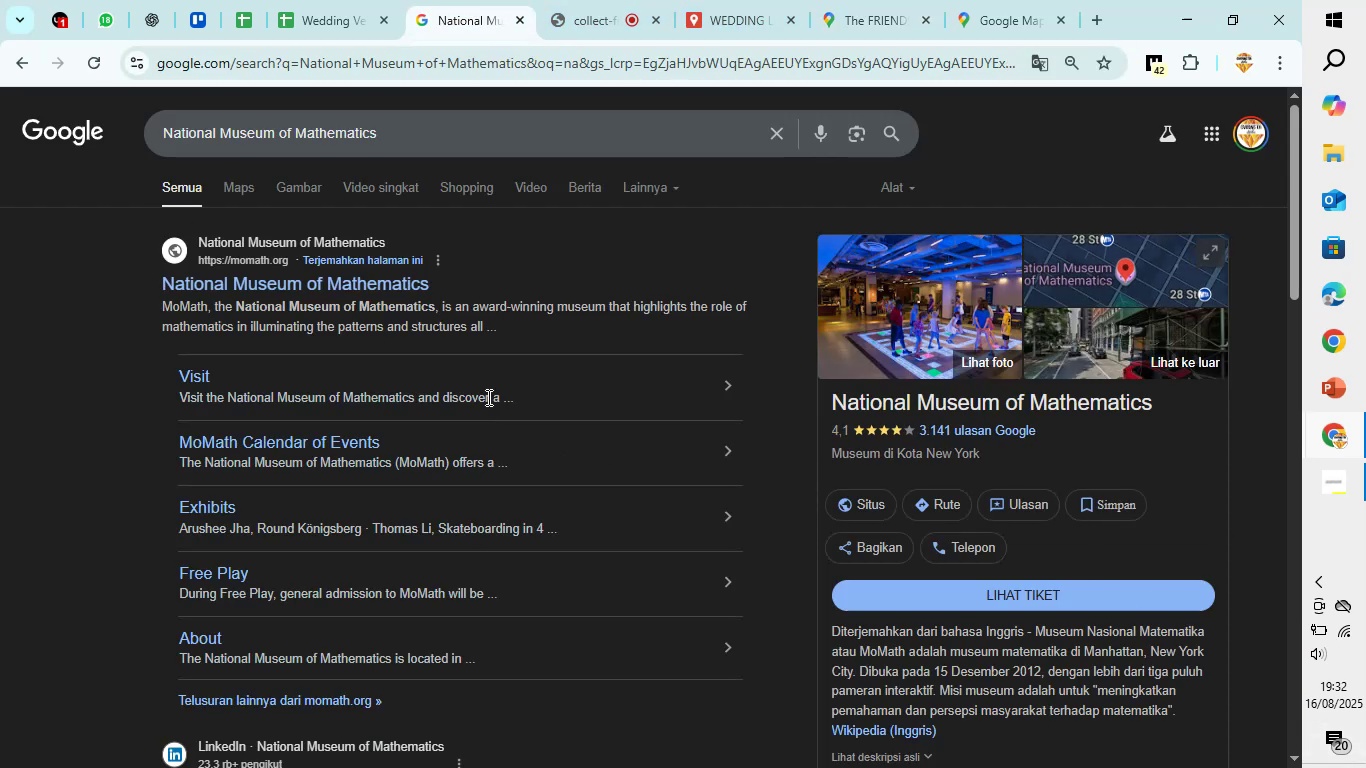 
wait(5.87)
 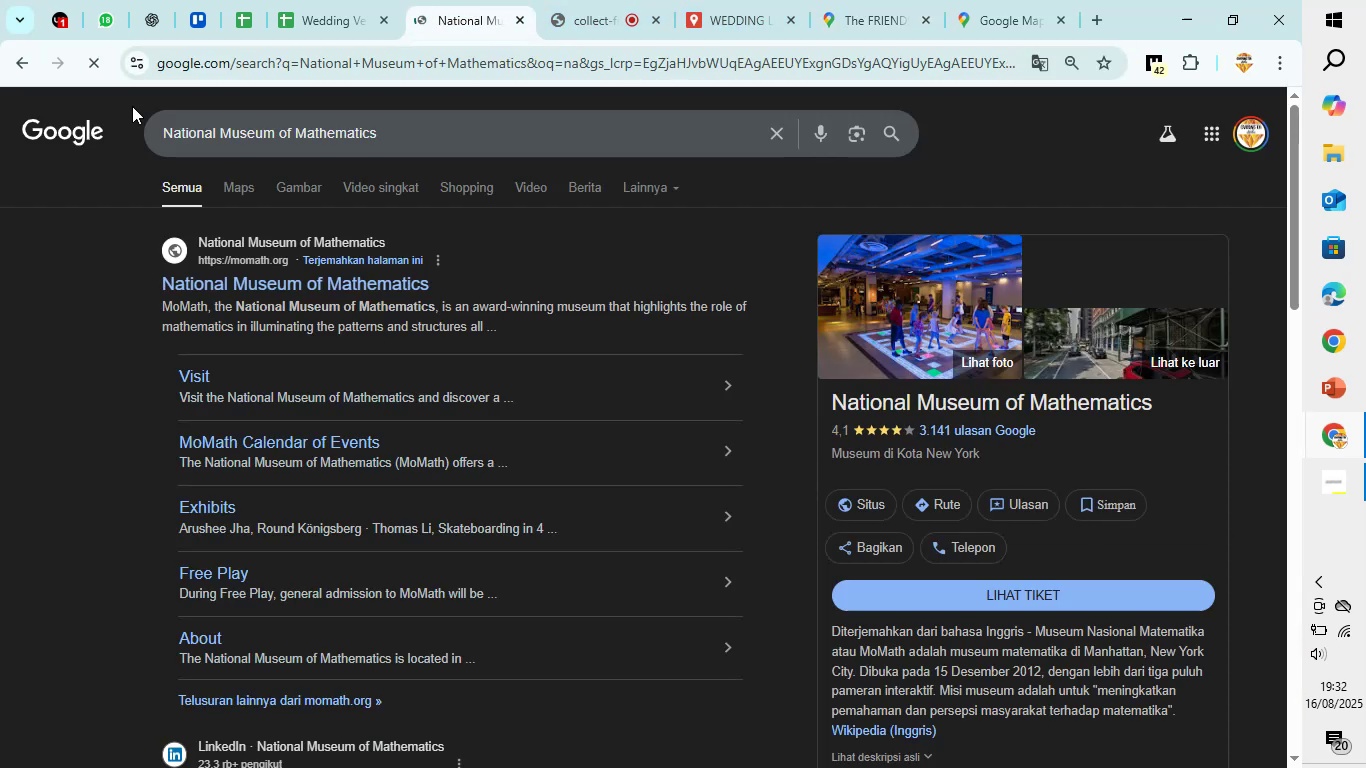 
left_click([391, 289])
 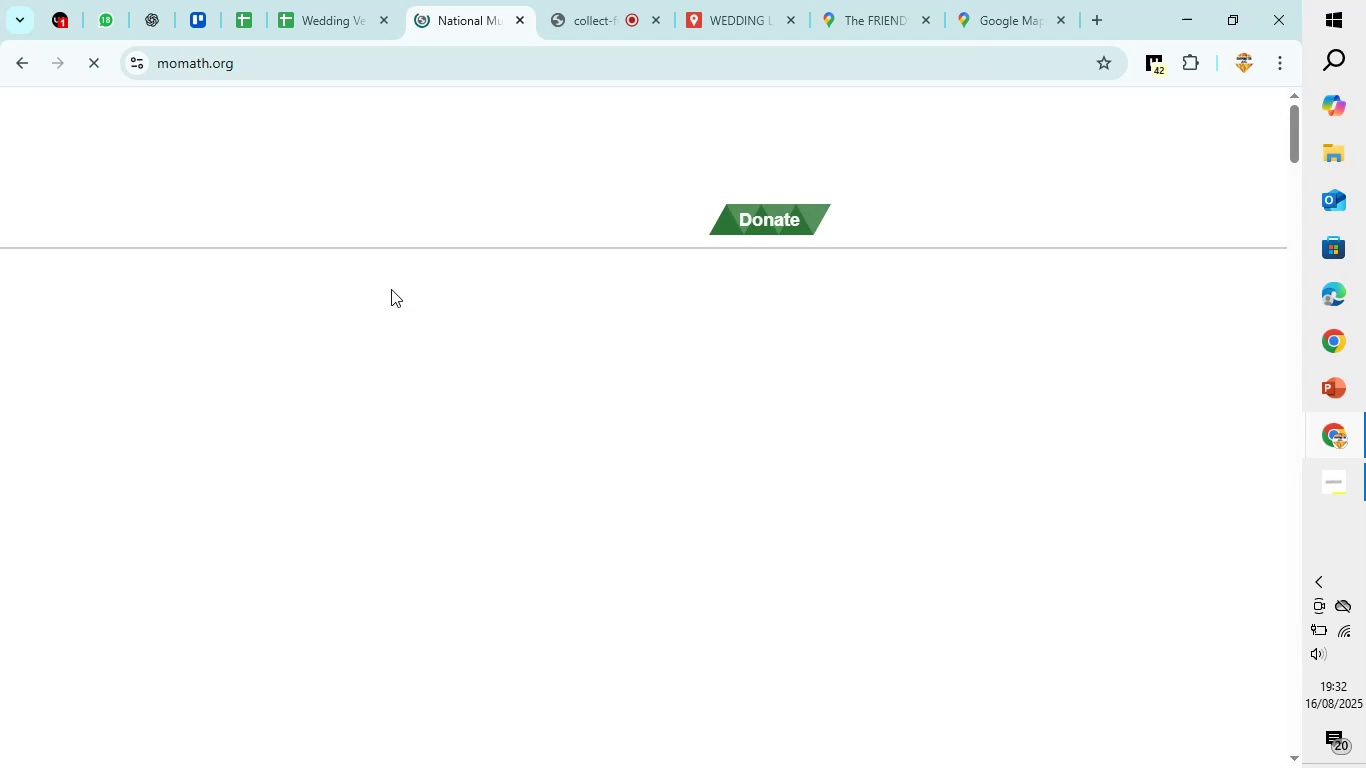 
wait(9.63)
 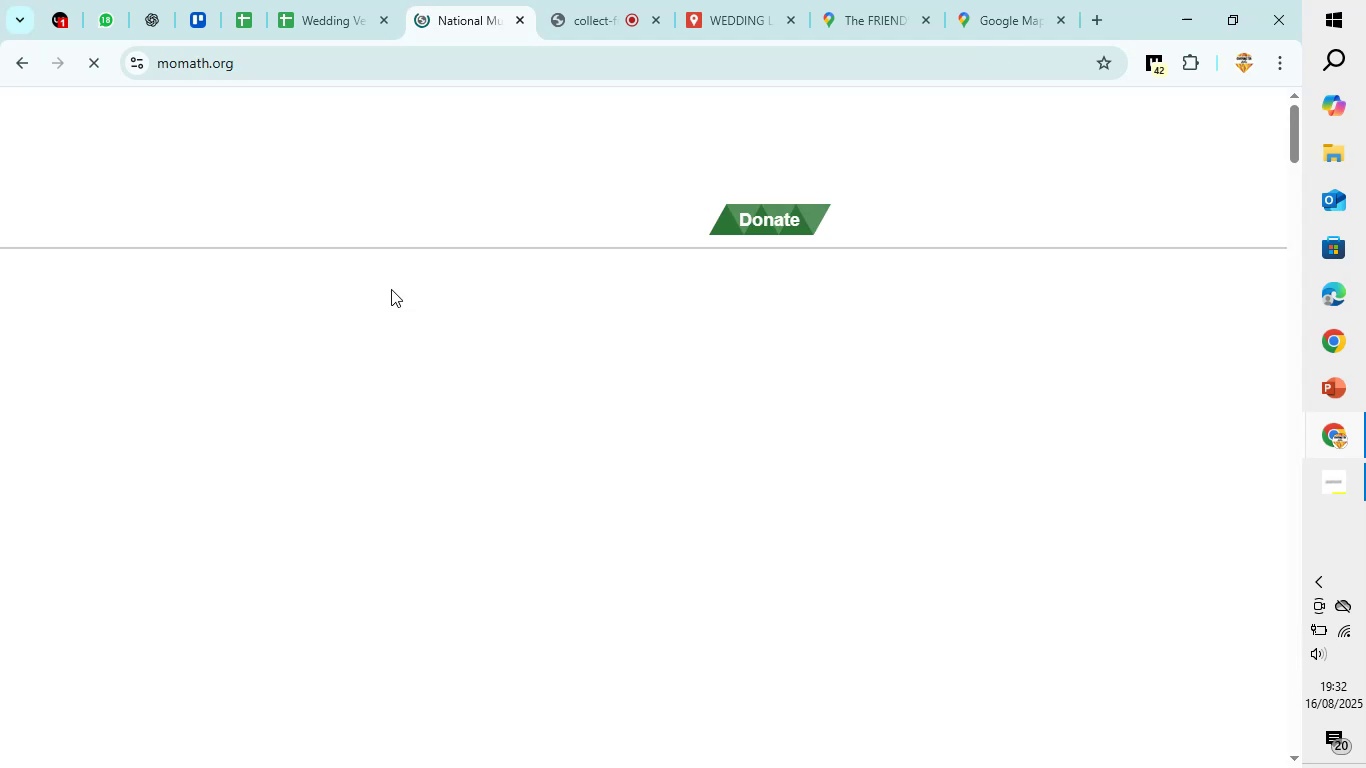 
scroll: coordinate [408, 207], scroll_direction: down, amount: 16.0
 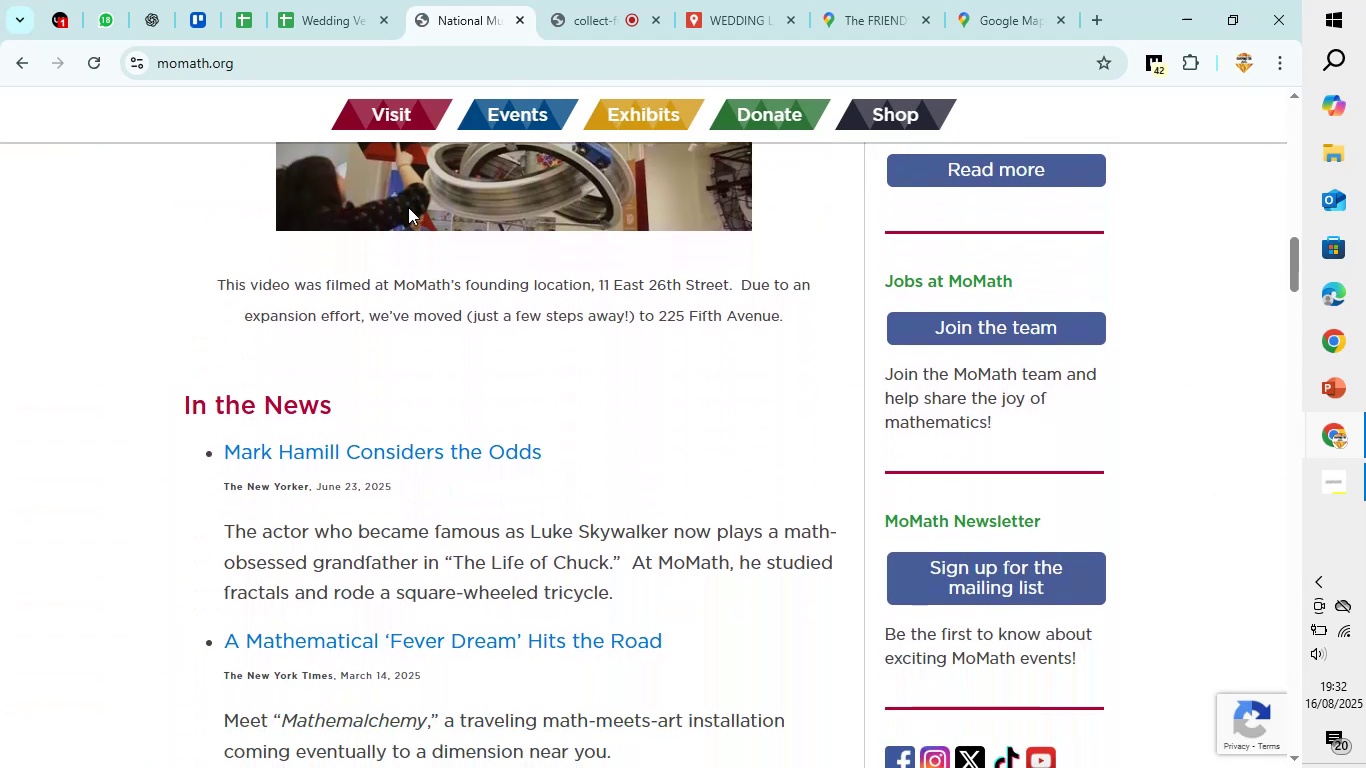 
scroll: coordinate [408, 207], scroll_direction: down, amount: 9.0
 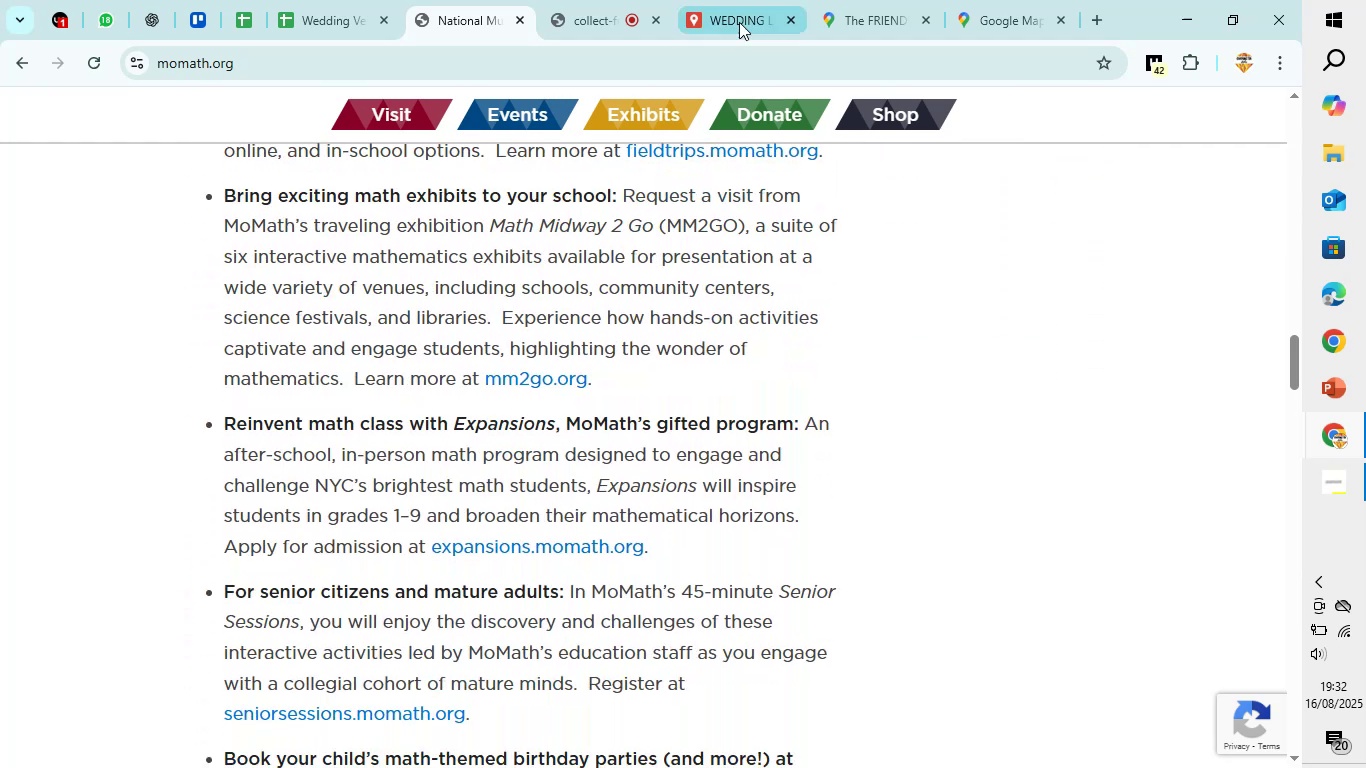 
mouse_move([831, 20])
 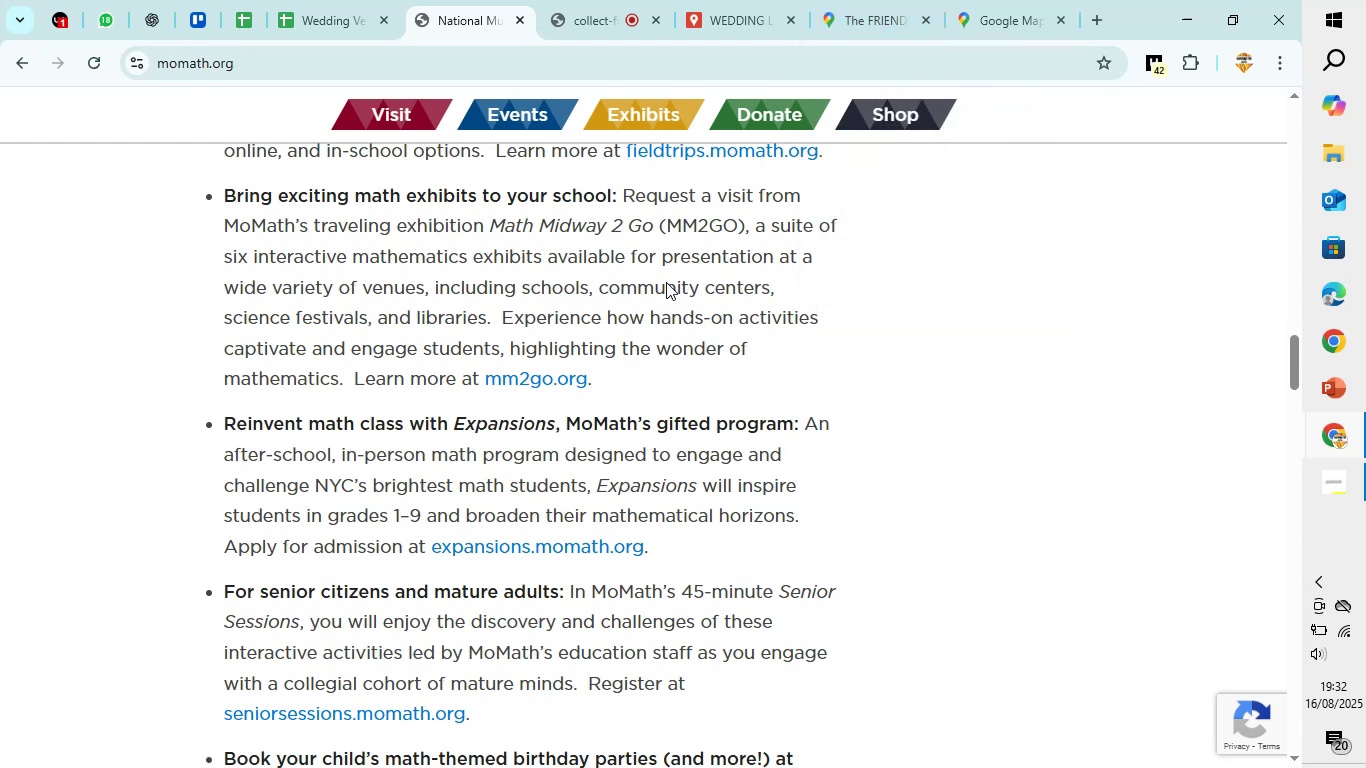 
mouse_move([877, -1])
 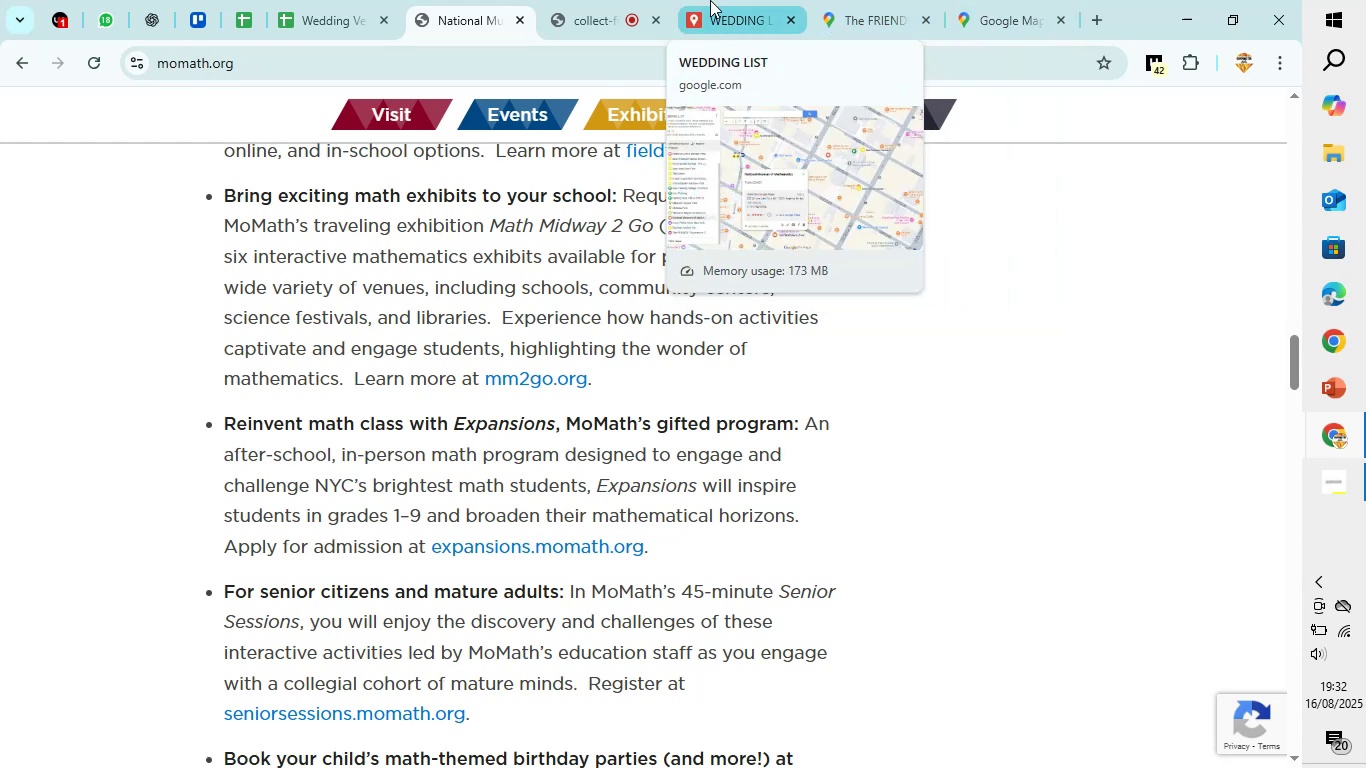 
left_click([710, 0])
 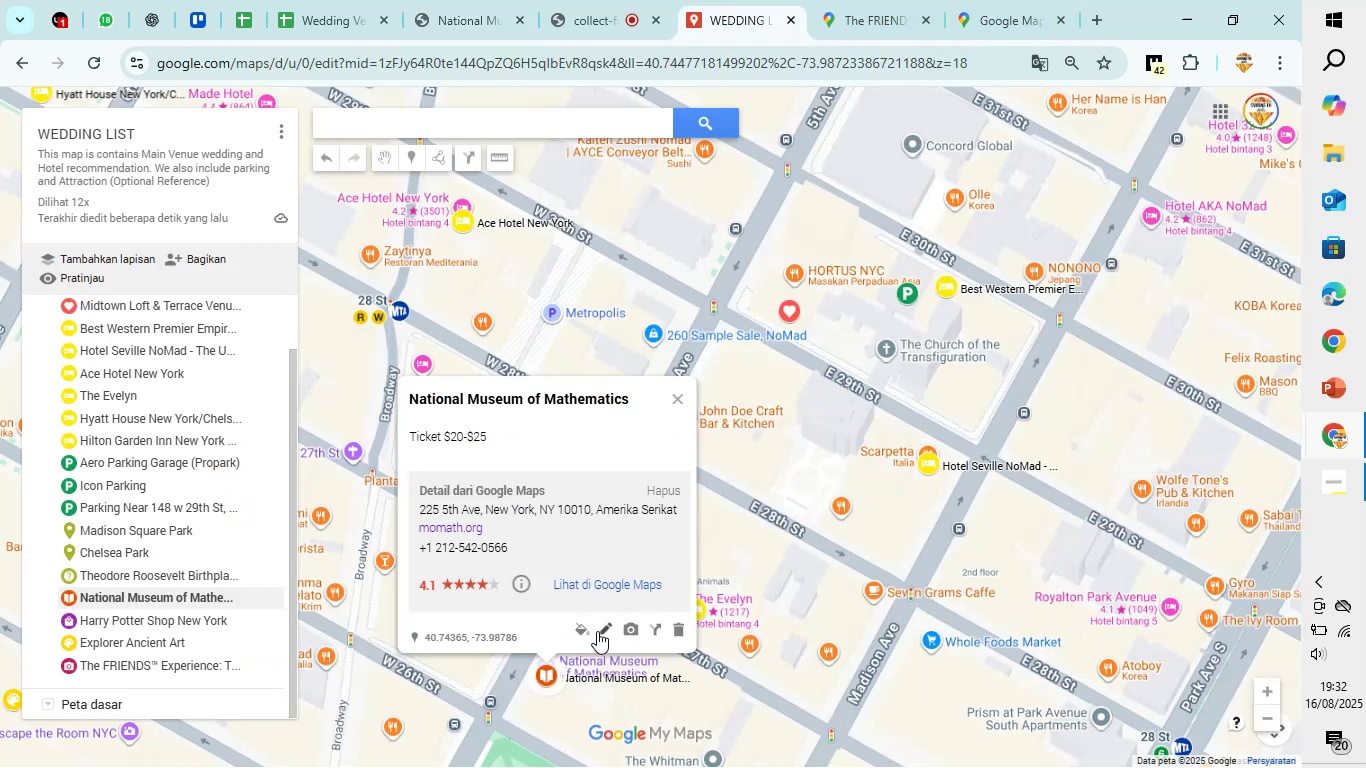 
left_click([597, 631])
 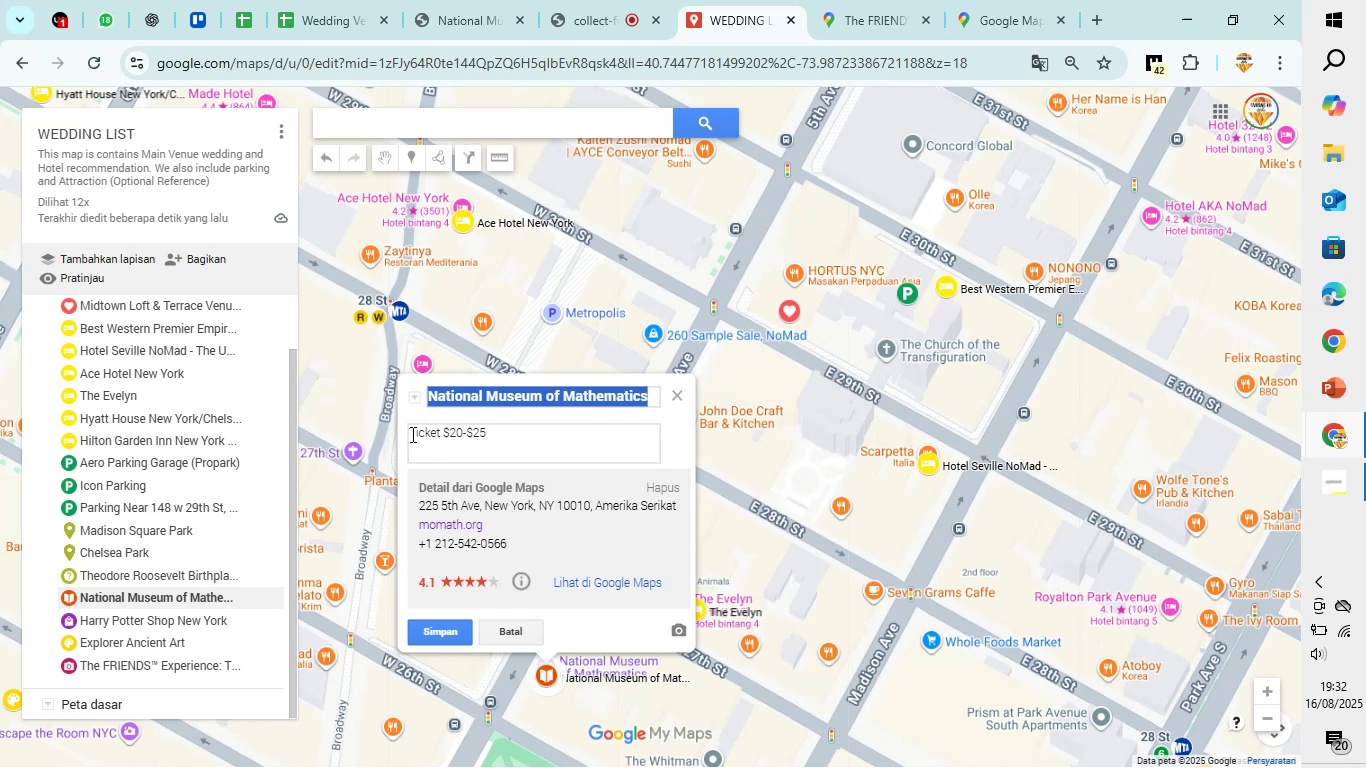 
left_click([408, 434])
 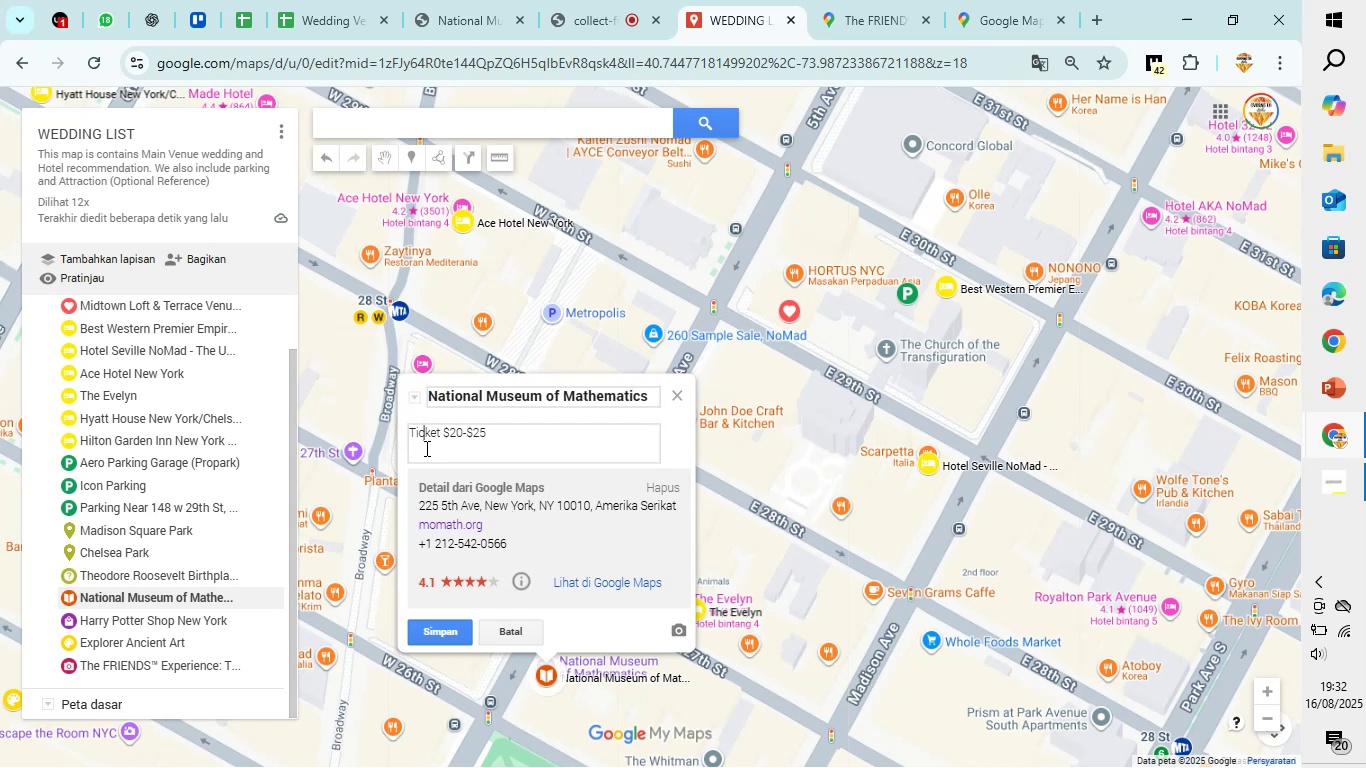 
left_click([425, 448])
 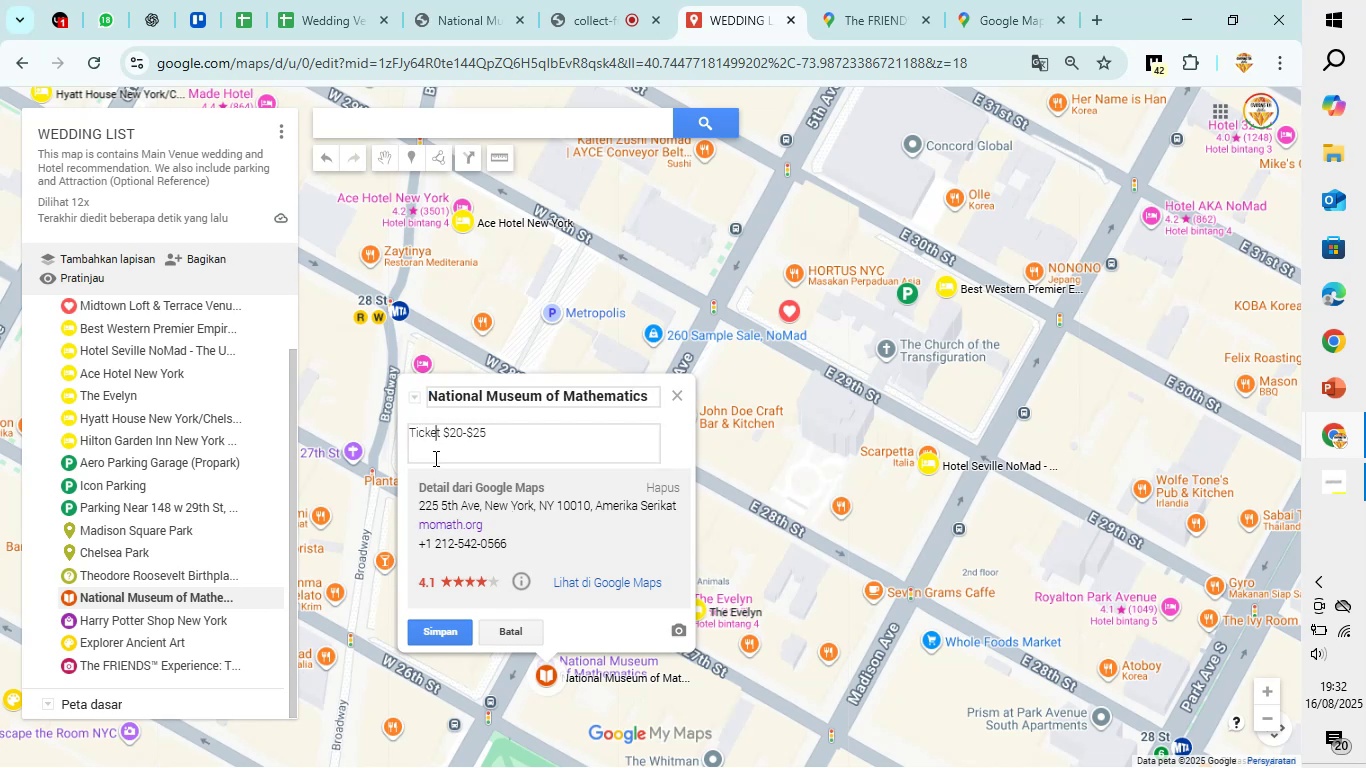 
left_click([434, 458])
 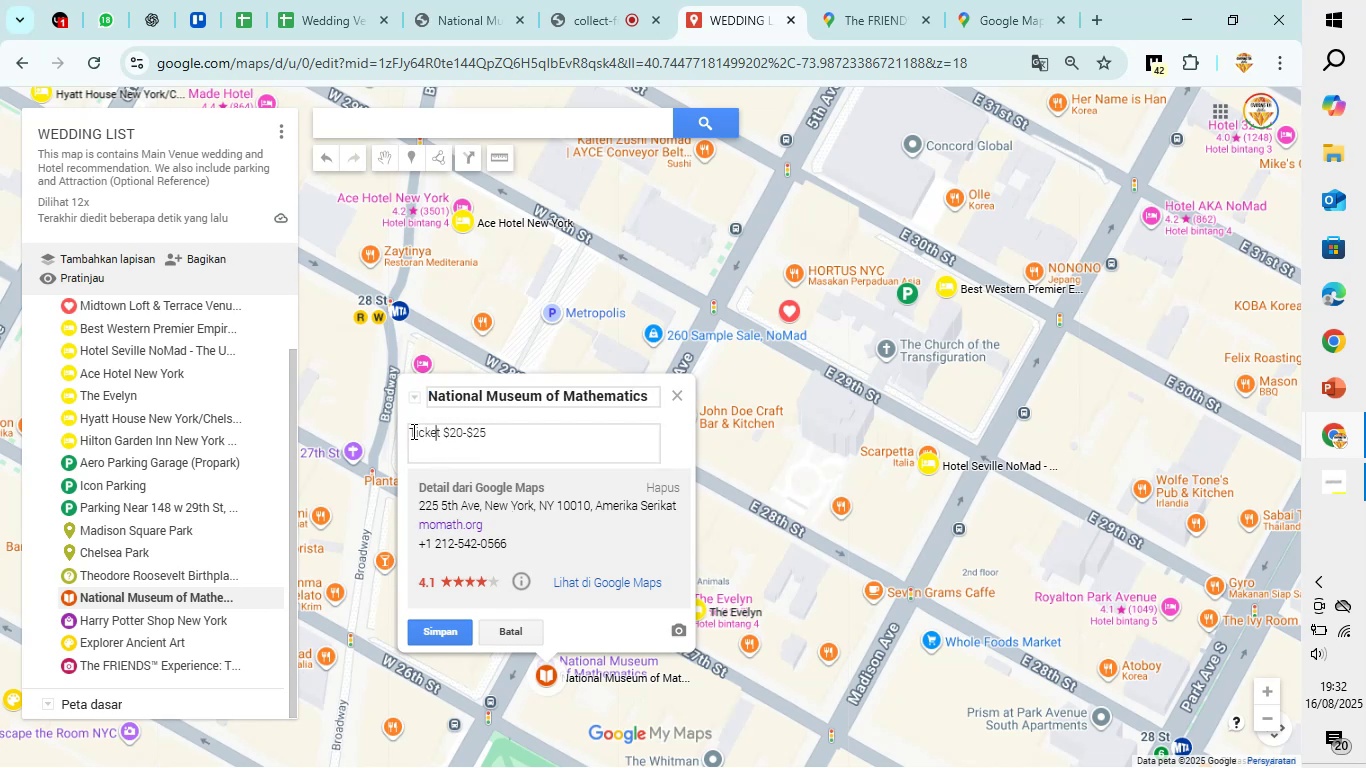 
left_click([412, 430])
 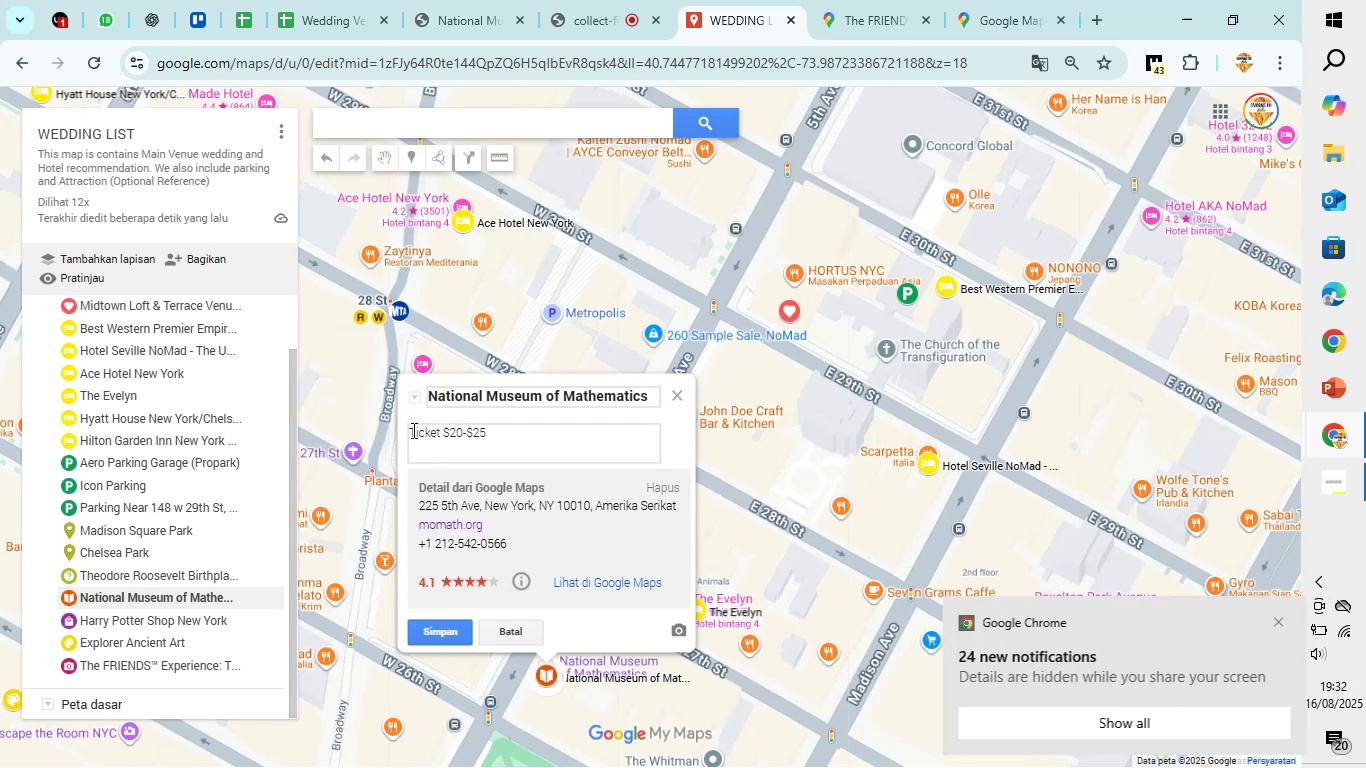 
type(If you want to have )
key(Backspace)
key(Backspace)
key(Backspace)
key(Backspace)
key(Backspace)
key(Backspace)
key(Backspace)
type(eduational and )
 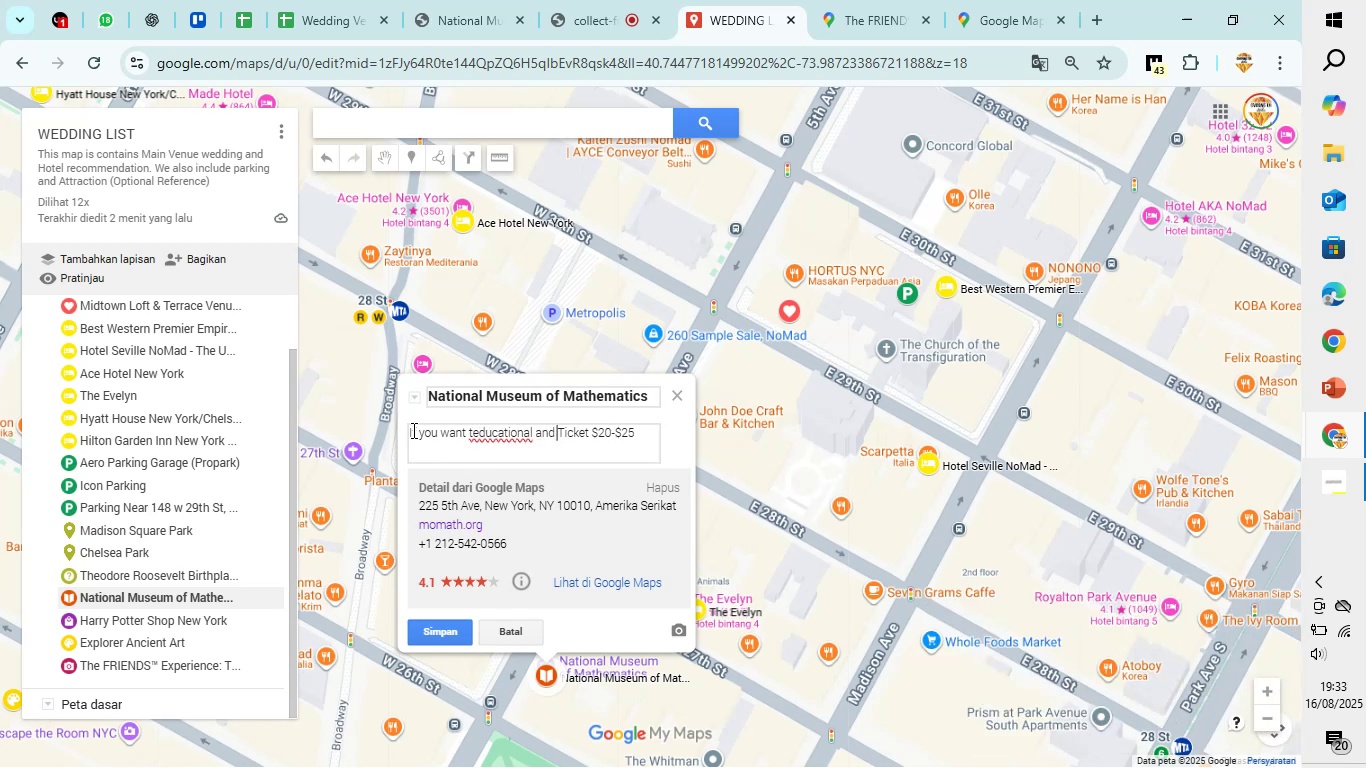 
hold_key(key=C, duration=0.35)
 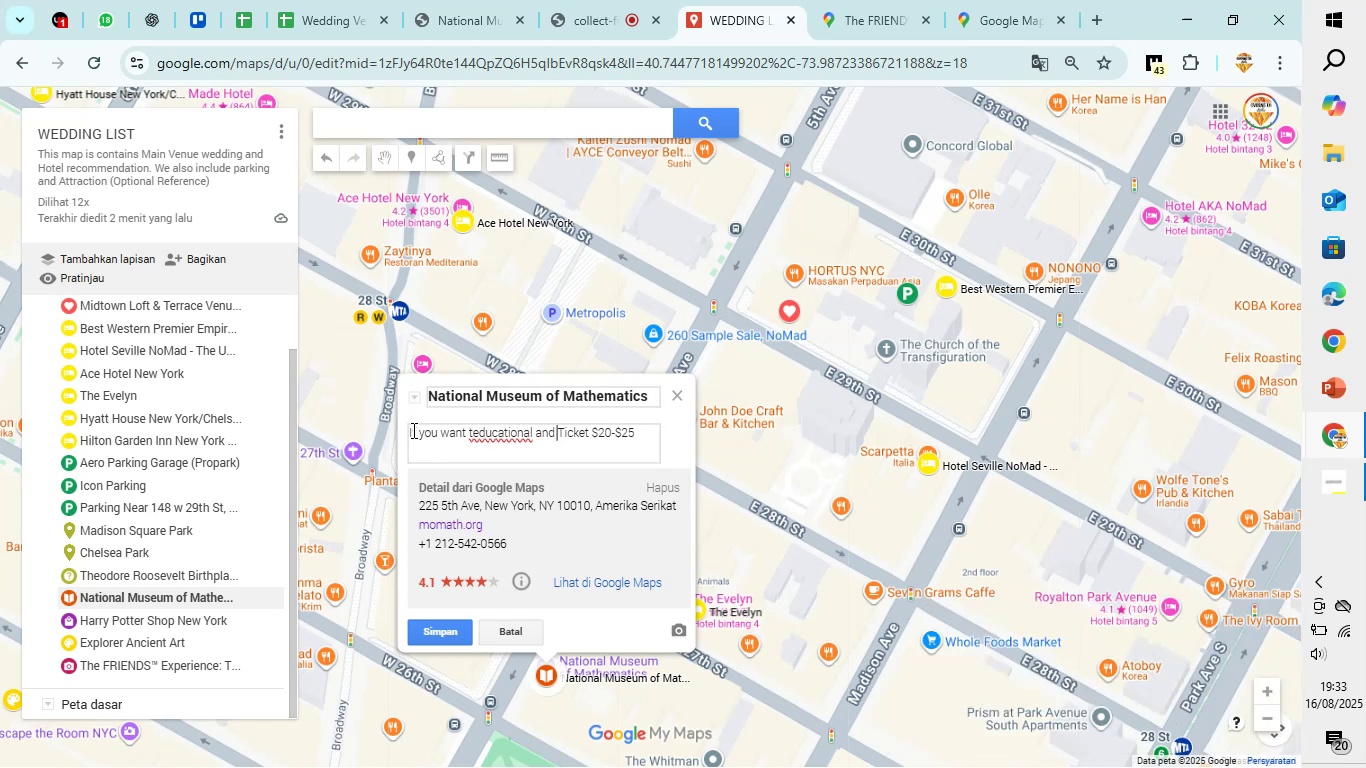 
hold_key(key=ArrowLeft, duration=0.95)
 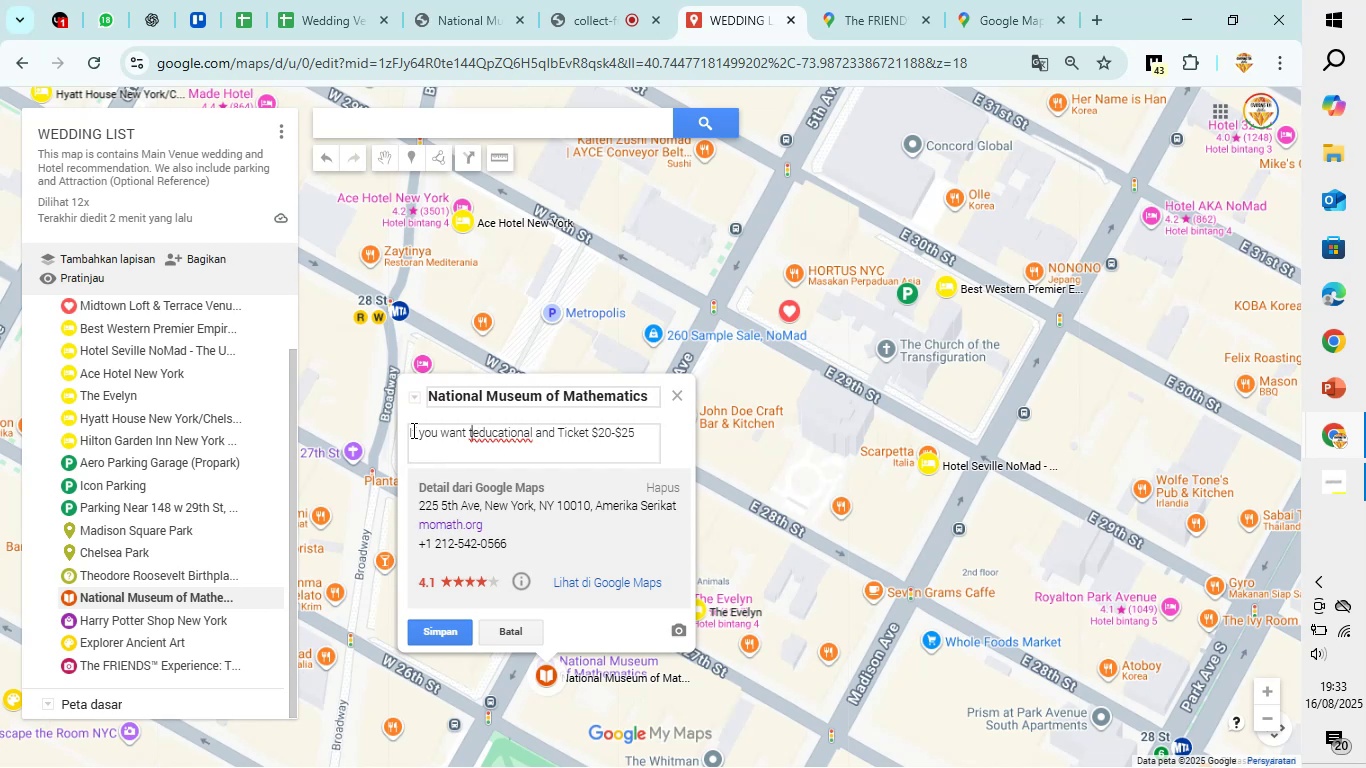 
key(ArrowLeft)
 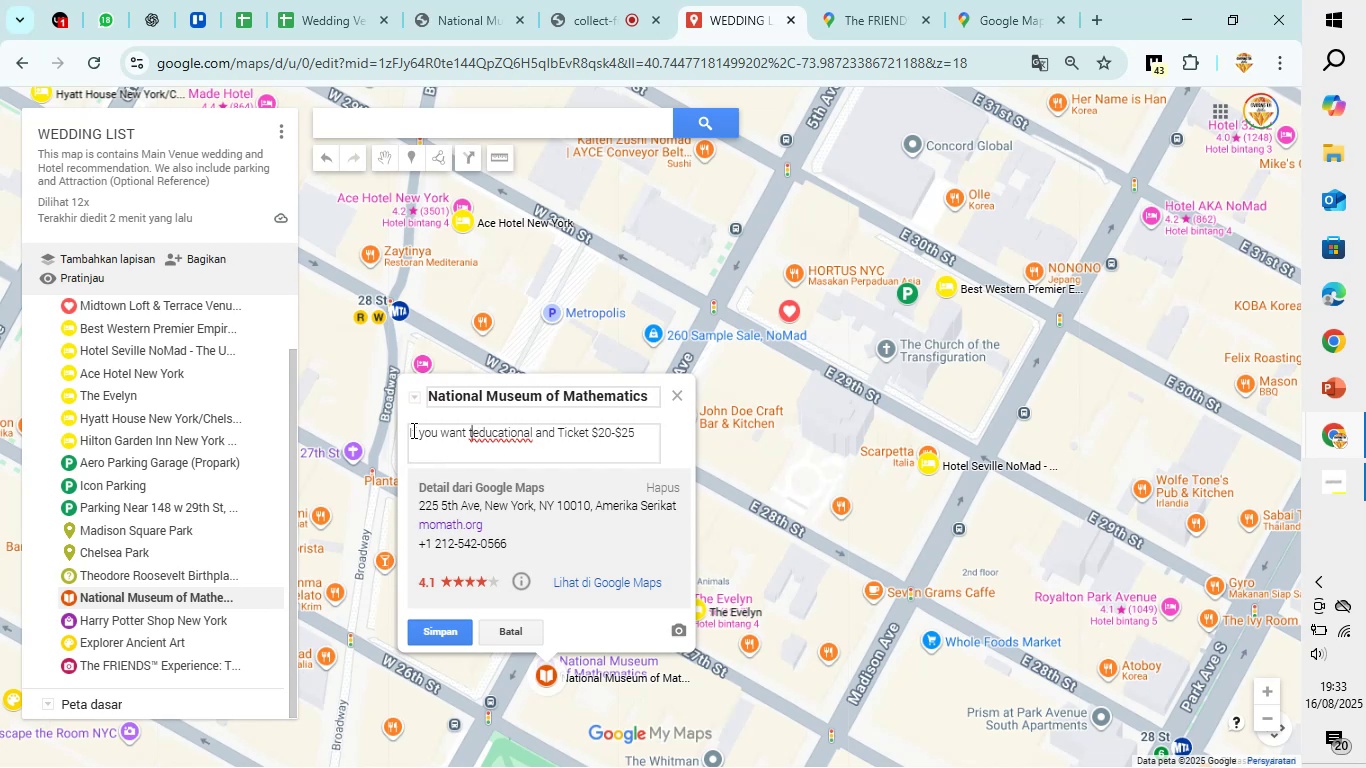 
key(Backspace)
 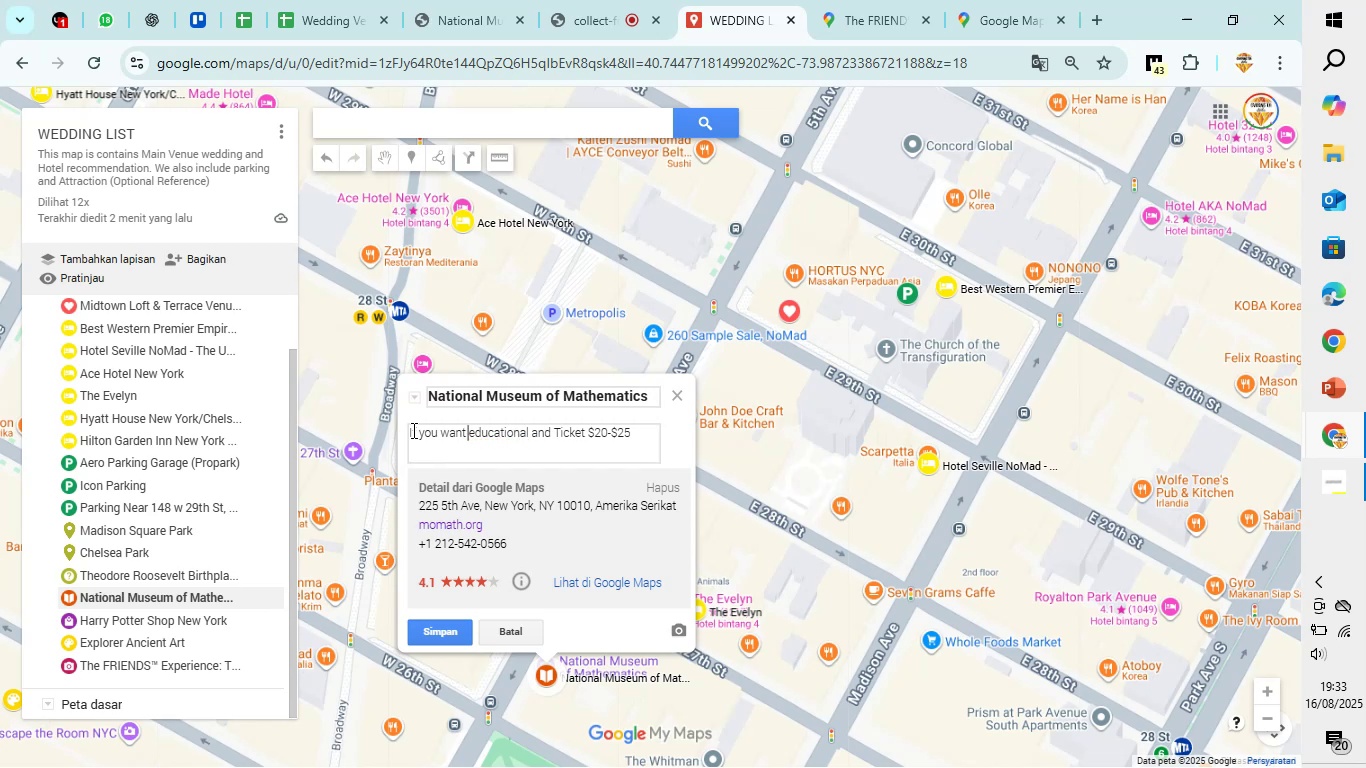 
hold_key(key=ArrowRight, duration=0.9)
 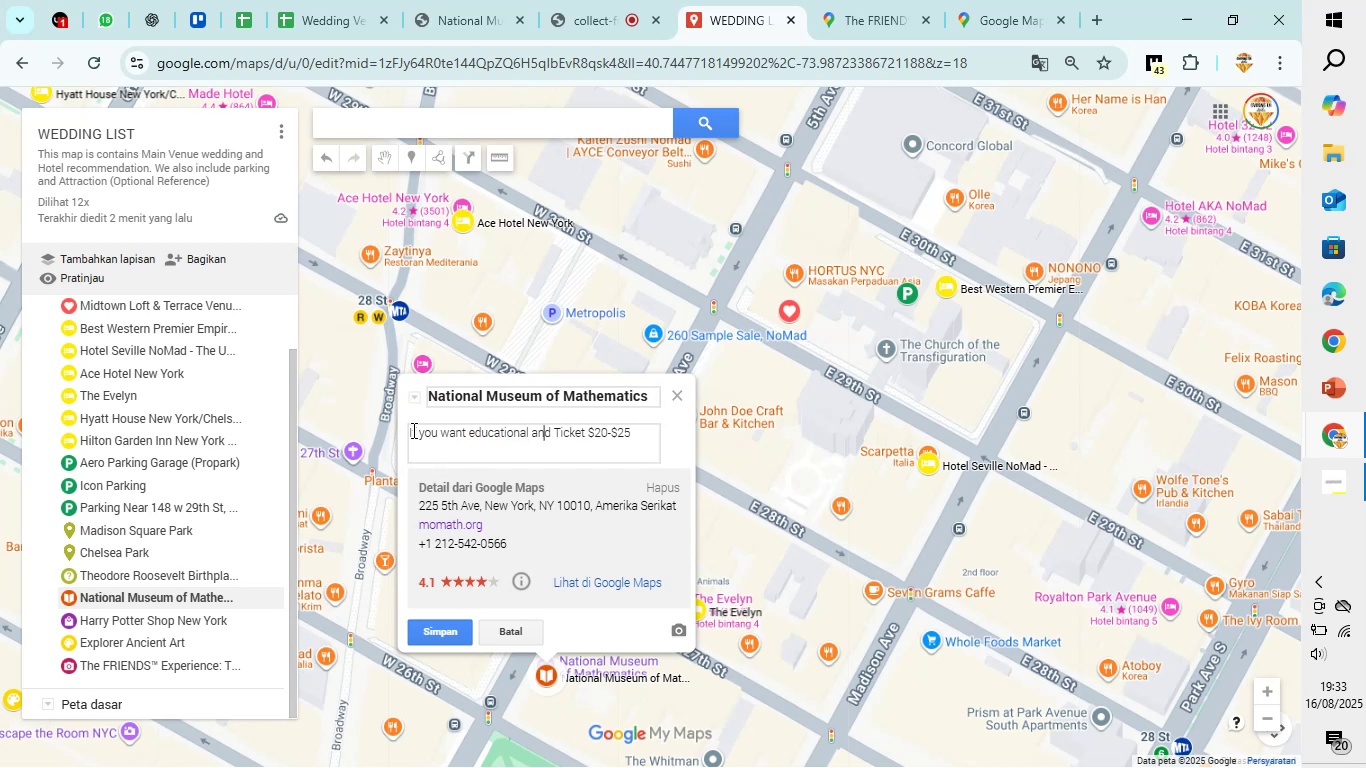 
key(ArrowRight)
 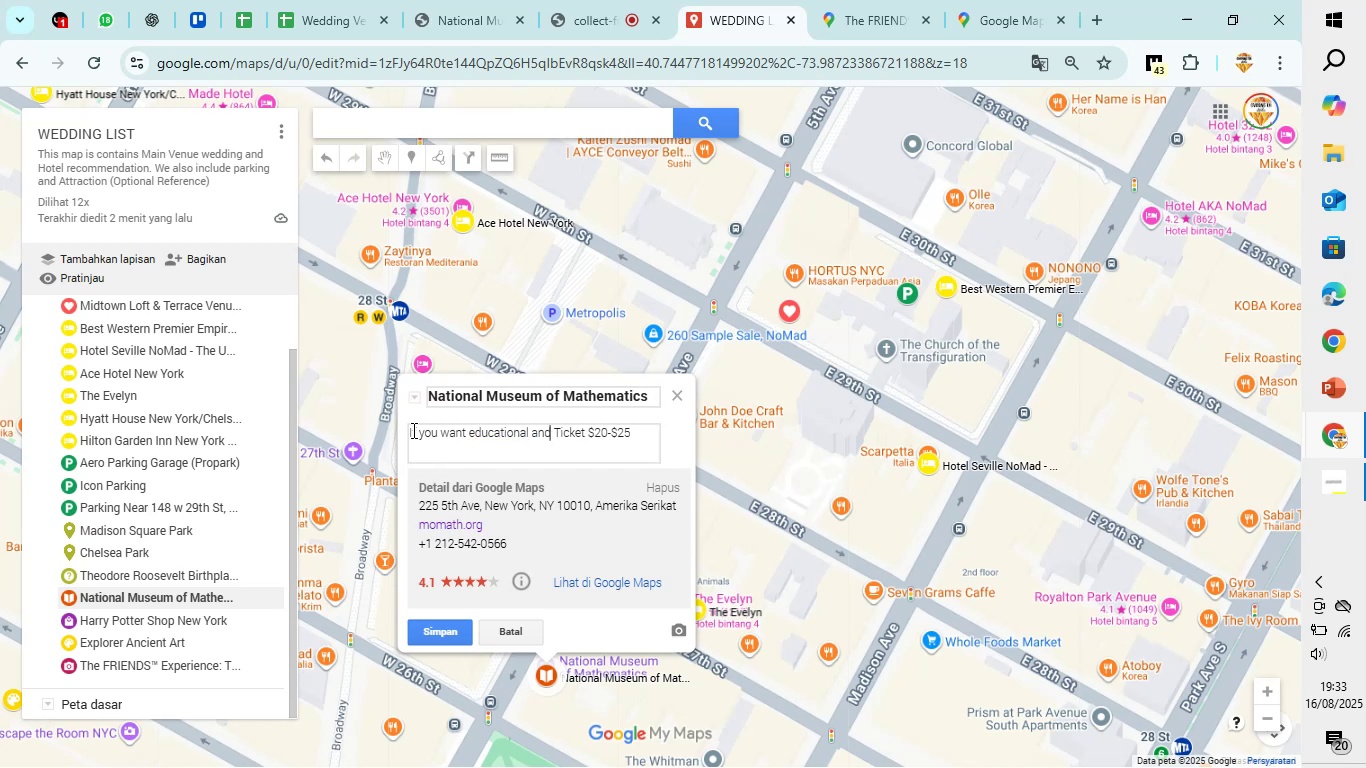 
type( kids friendly attraction, this is the best for you and your kids!)
 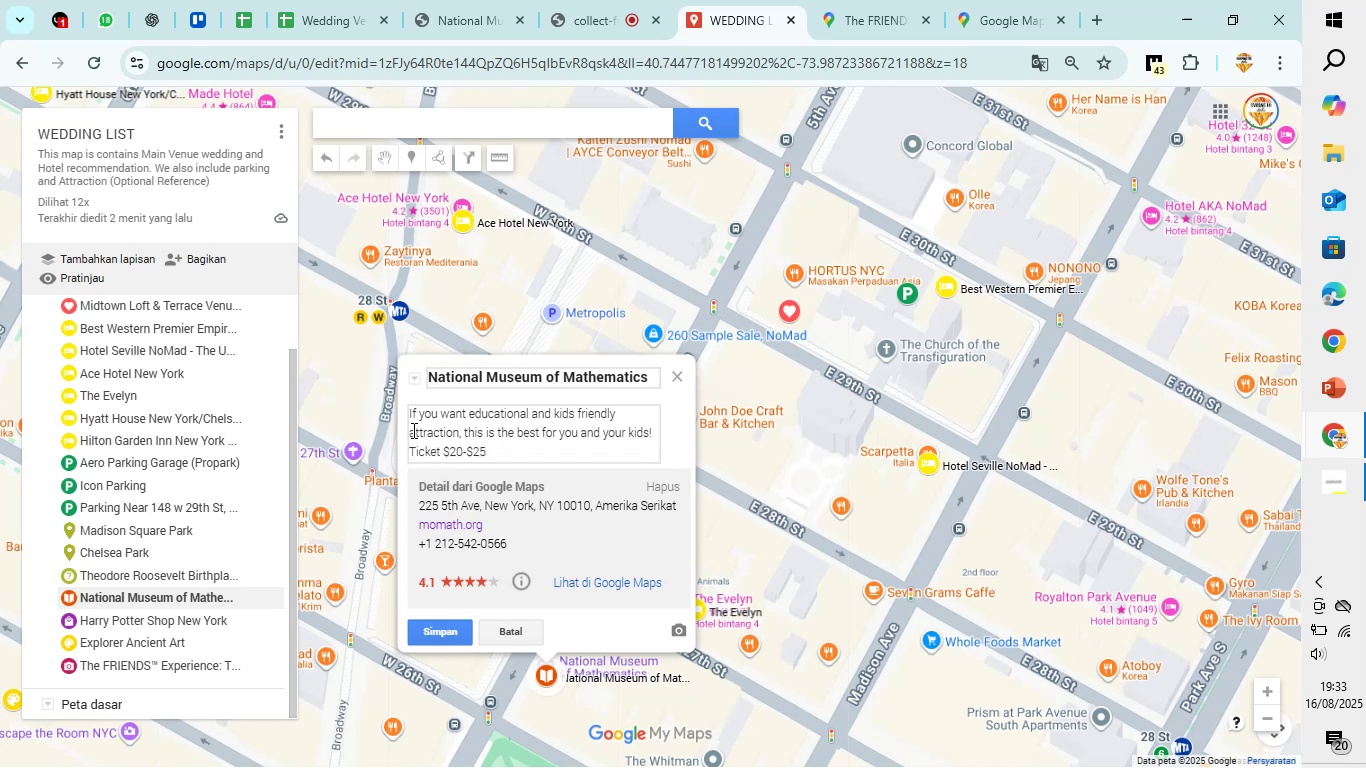 
key(Enter)
 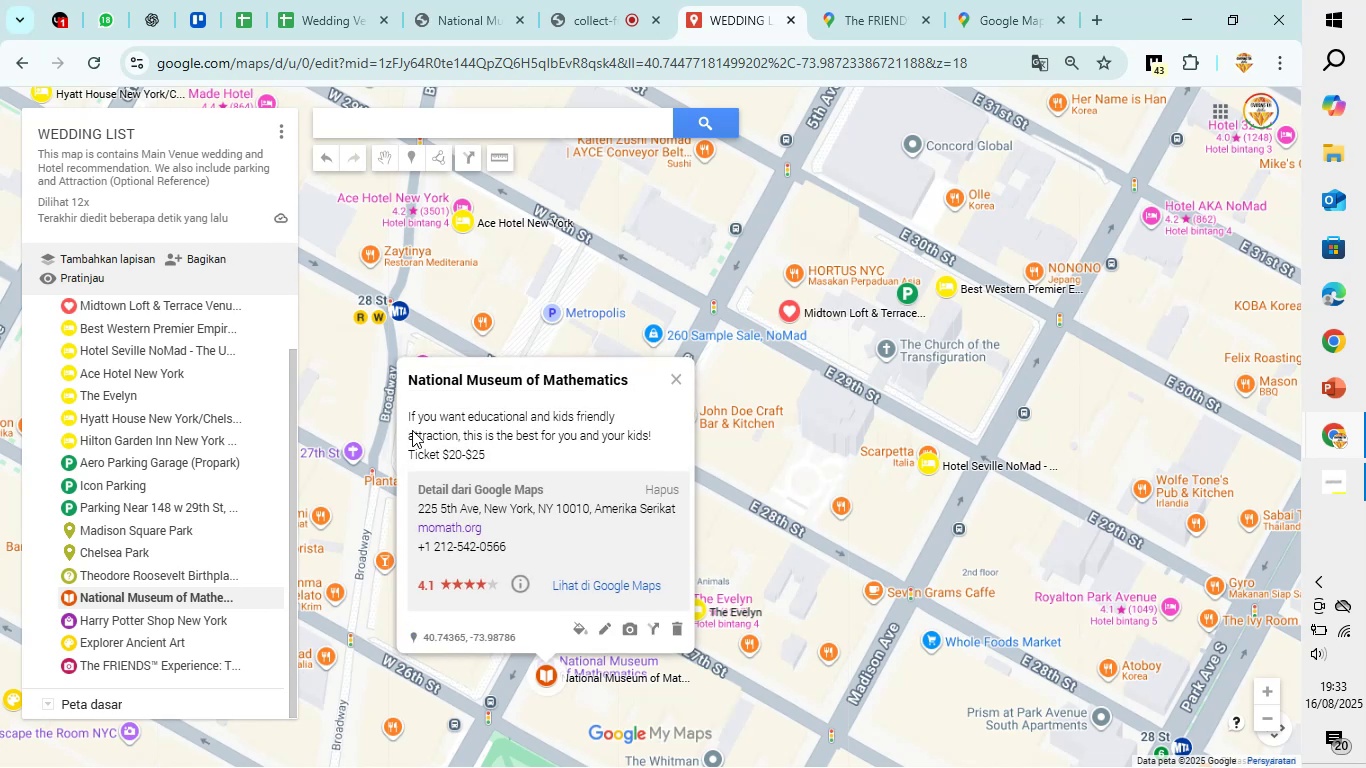 
wait(8.08)
 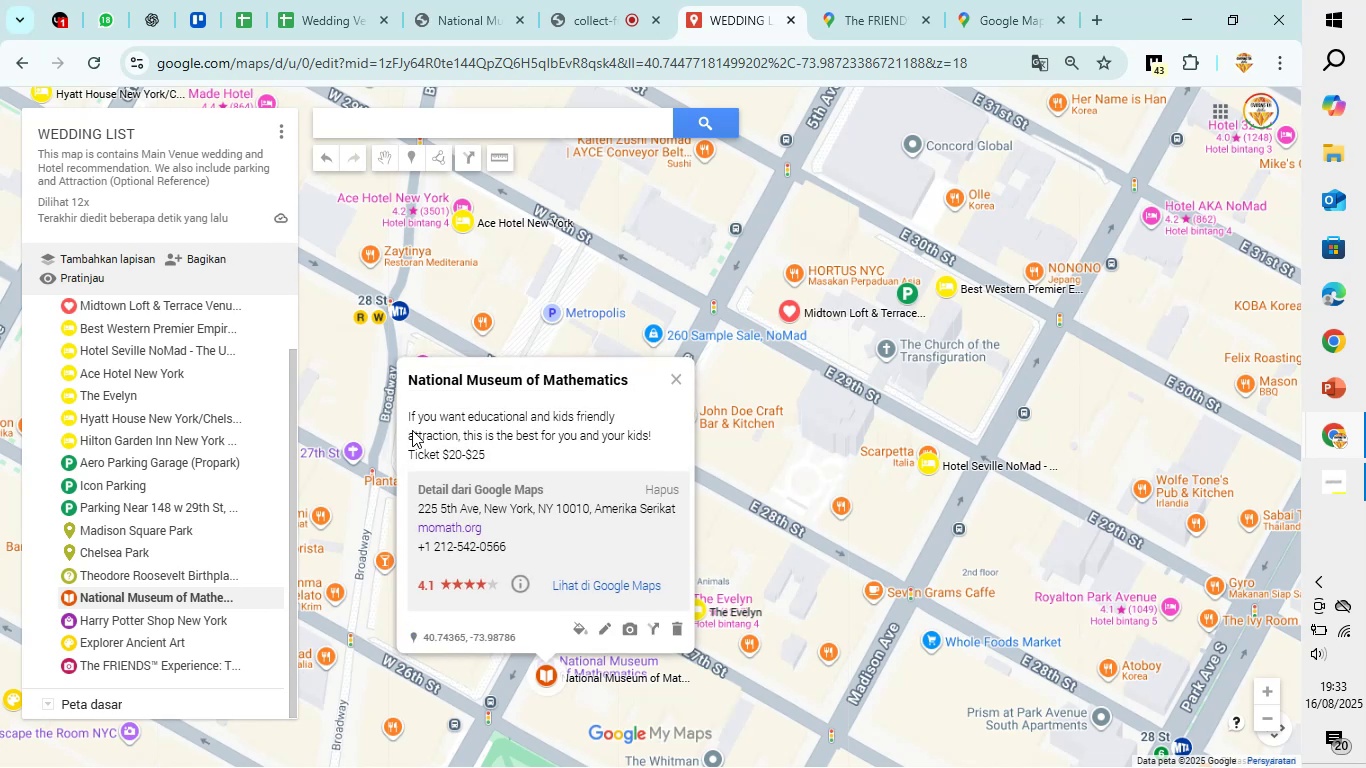 
left_click([820, 449])
 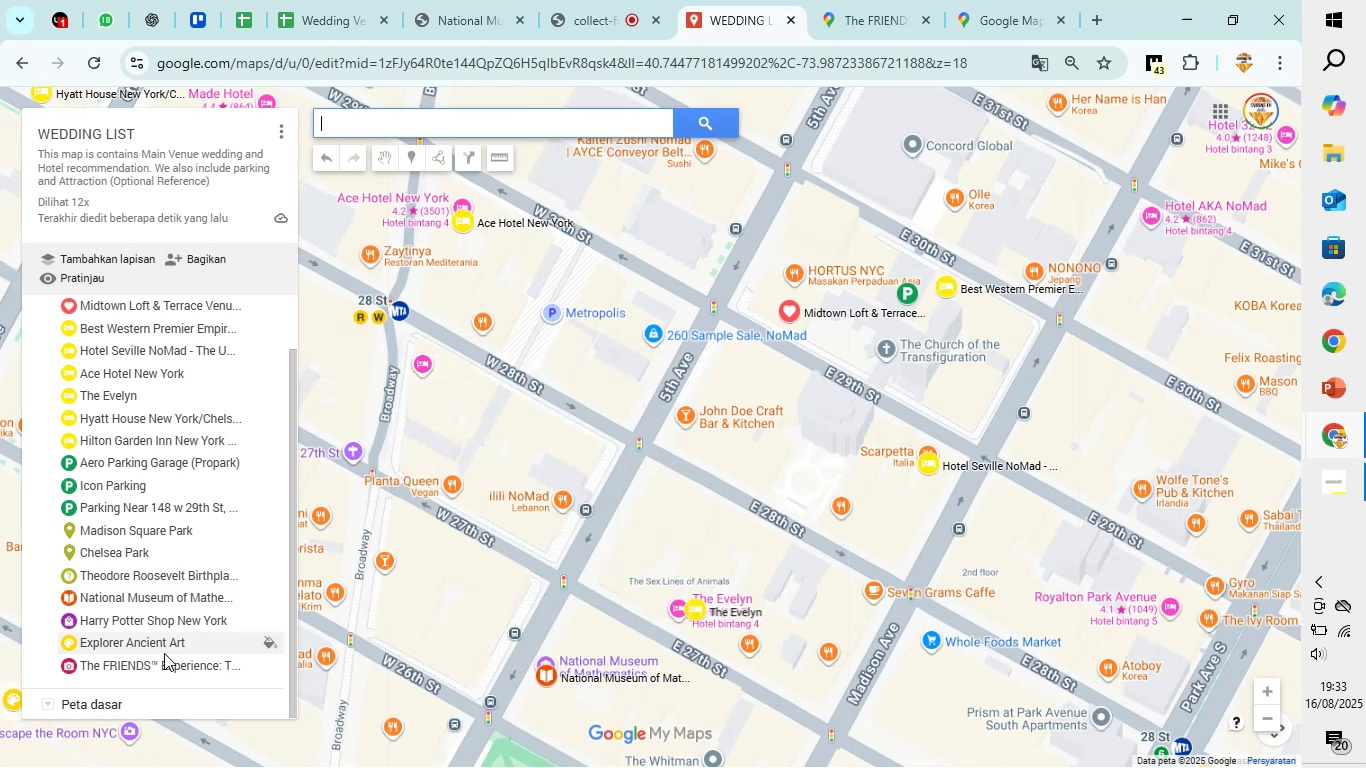 
left_click([163, 650])
 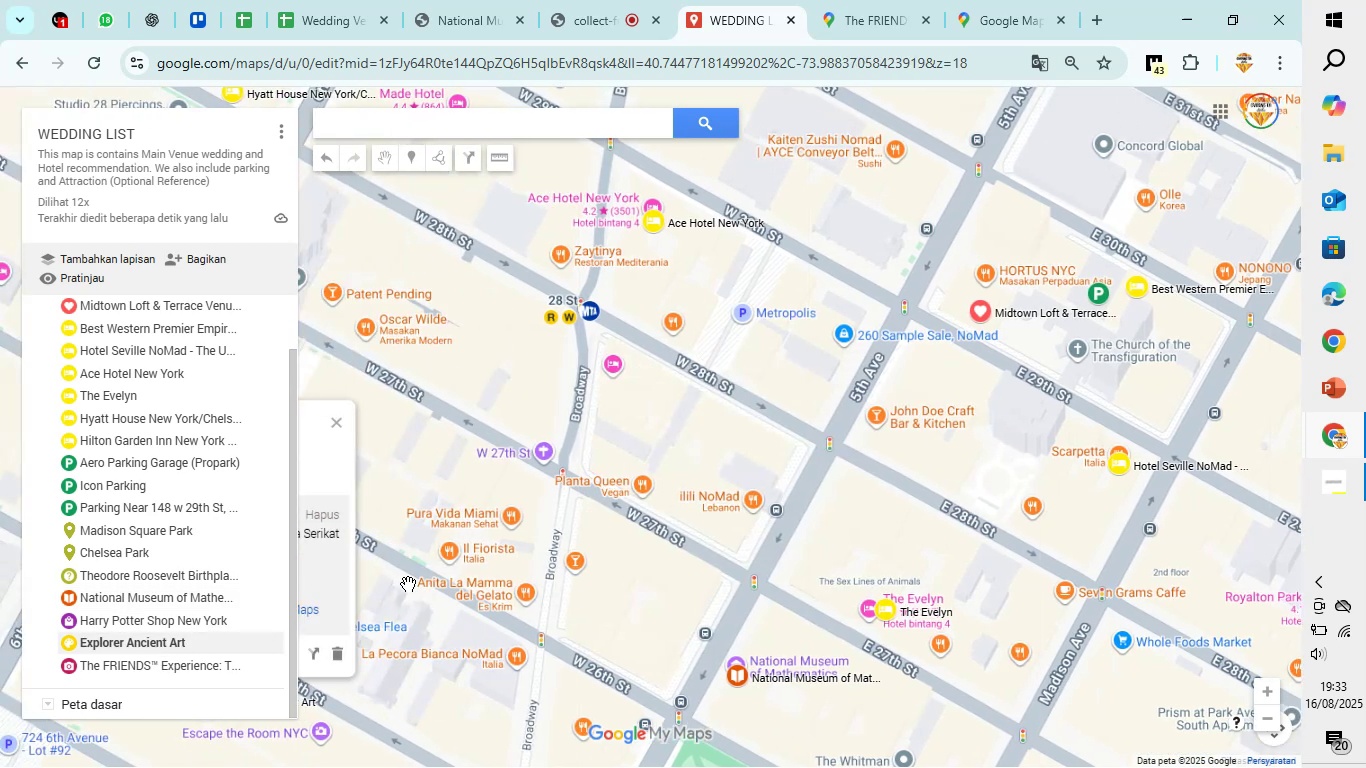 
left_click_drag(start_coordinate=[424, 624], to_coordinate=[761, 580])
 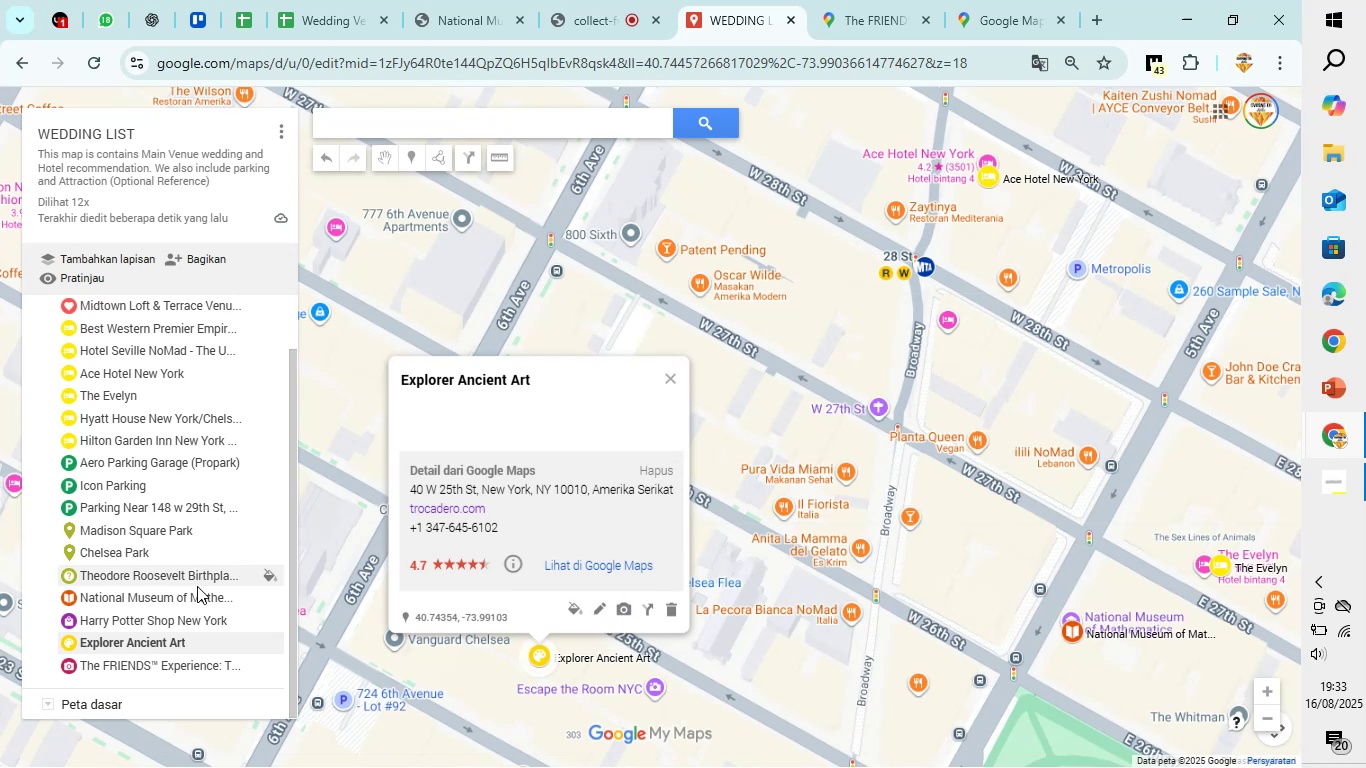 
left_click([187, 592])
 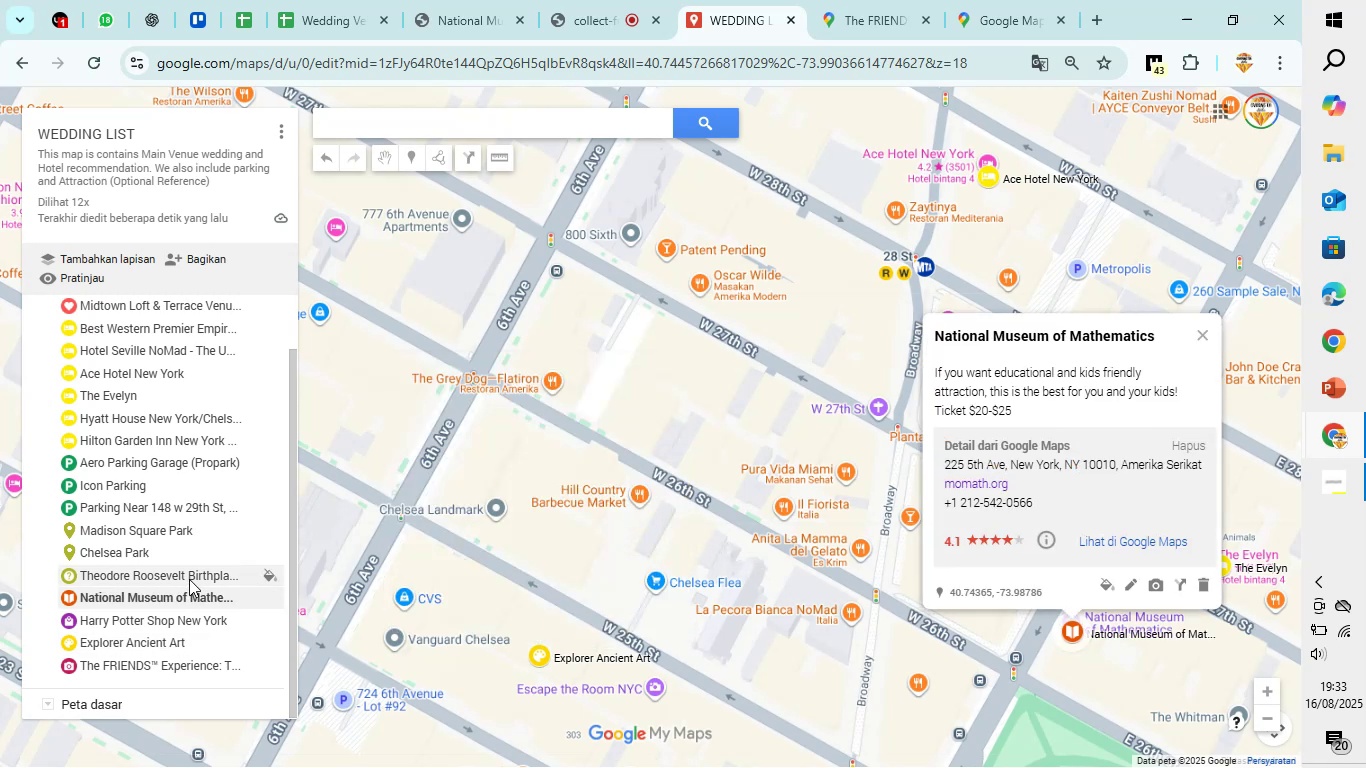 
left_click([189, 579])
 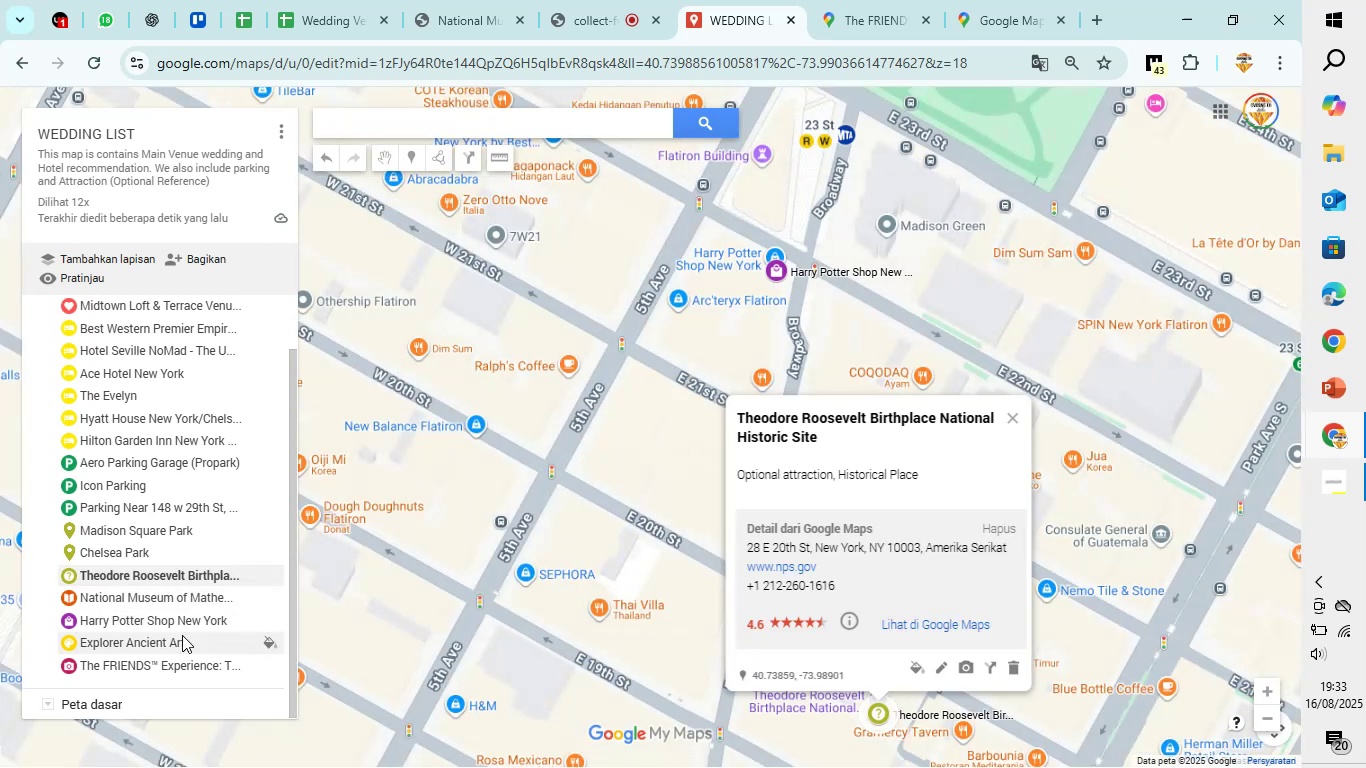 
left_click([180, 641])
 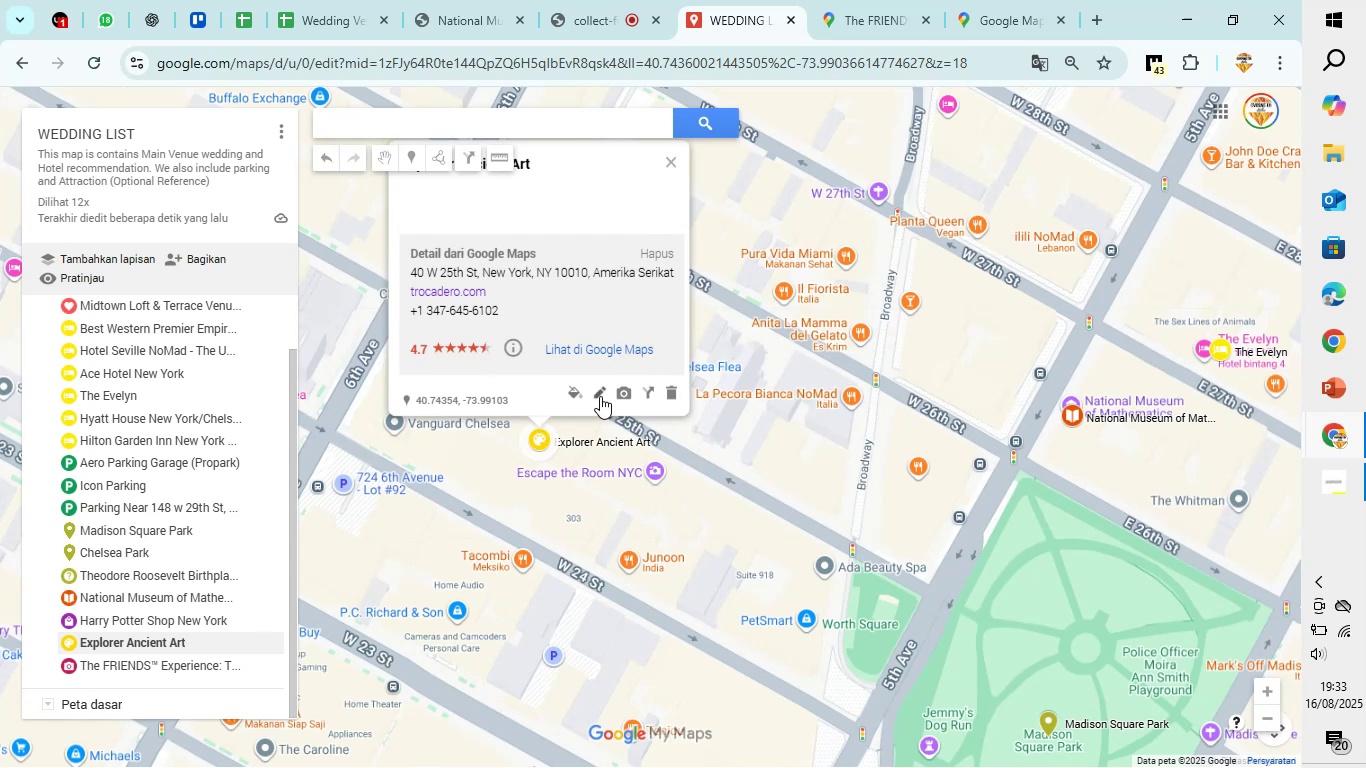 
left_click([604, 393])
 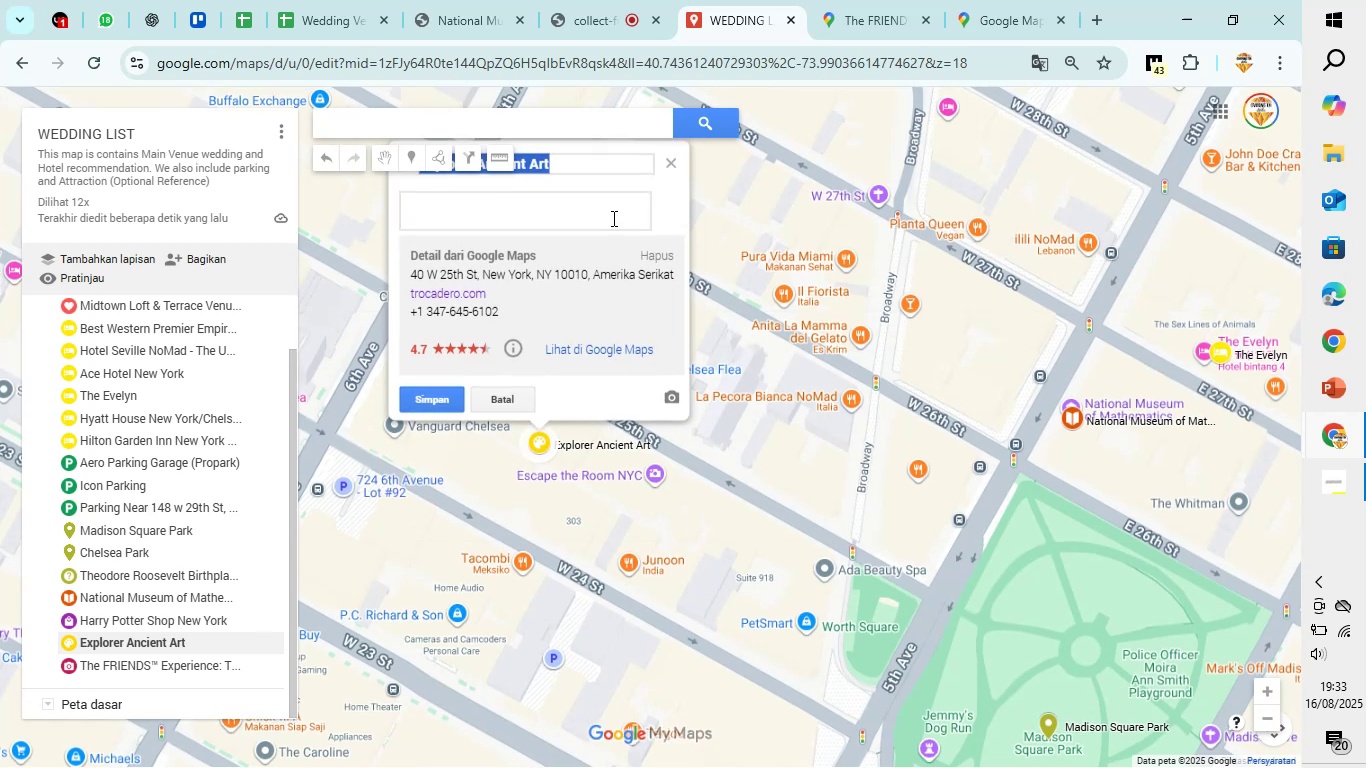 
left_click([612, 214])
 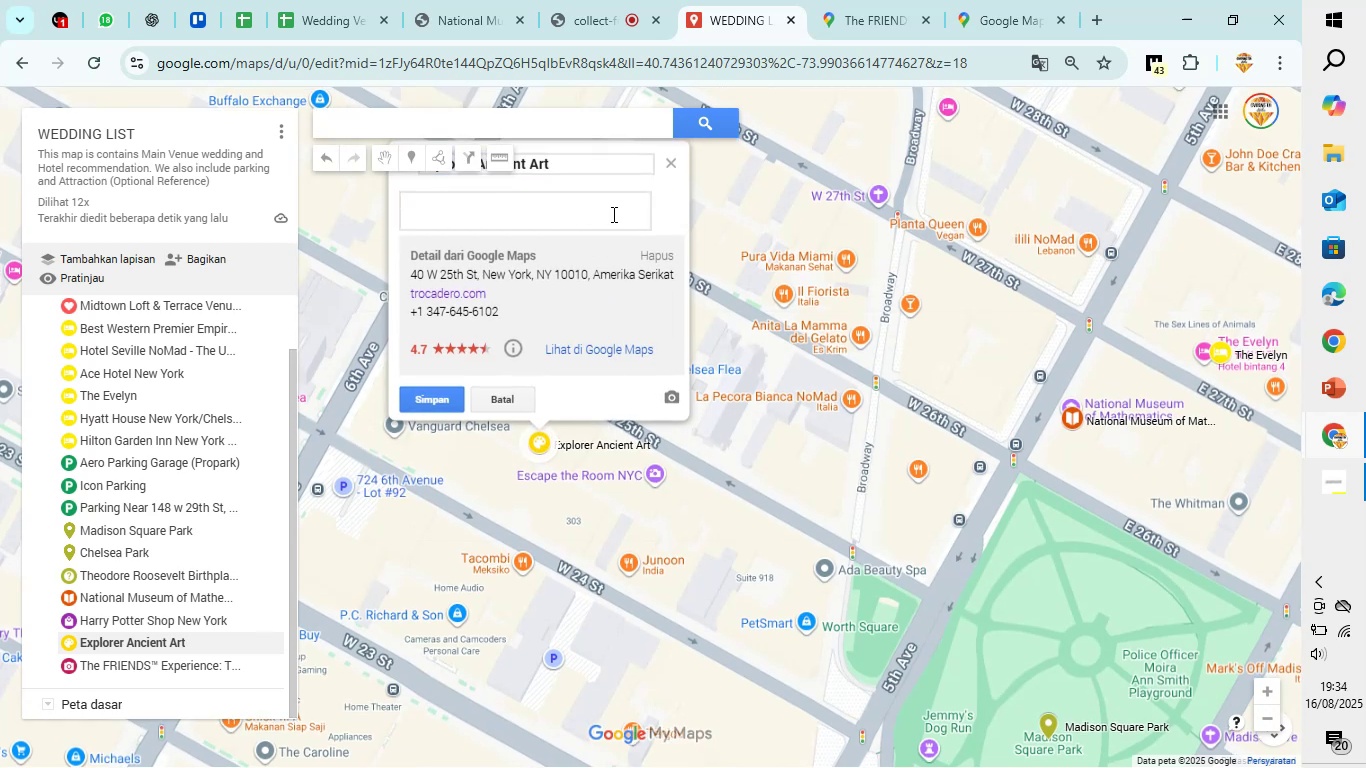 
type(If you)
key(Backspace)
key(Backspace)
key(Backspace)
key(Backspace)
key(Backspace)
key(Backspace)
type(Hif)
key(Backspace)
type(ghly recomend if you interest in art And History, Co)
key(Backspace)
key(Backspace)
key(Backspace)
key(Backspace)
type(. C)
key(Backspace)
type(You can get both e)
key(Backspace)
type(here!)
 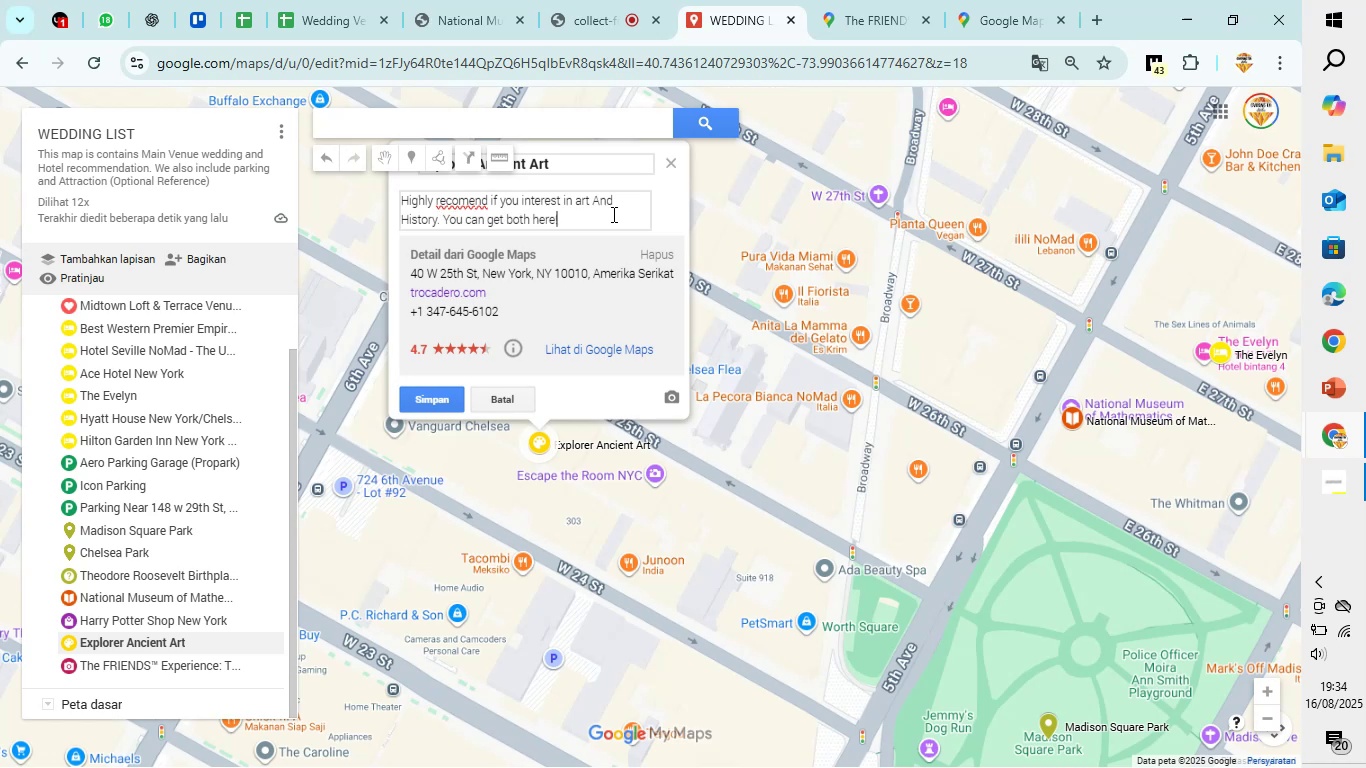 
left_click([462, 198])
 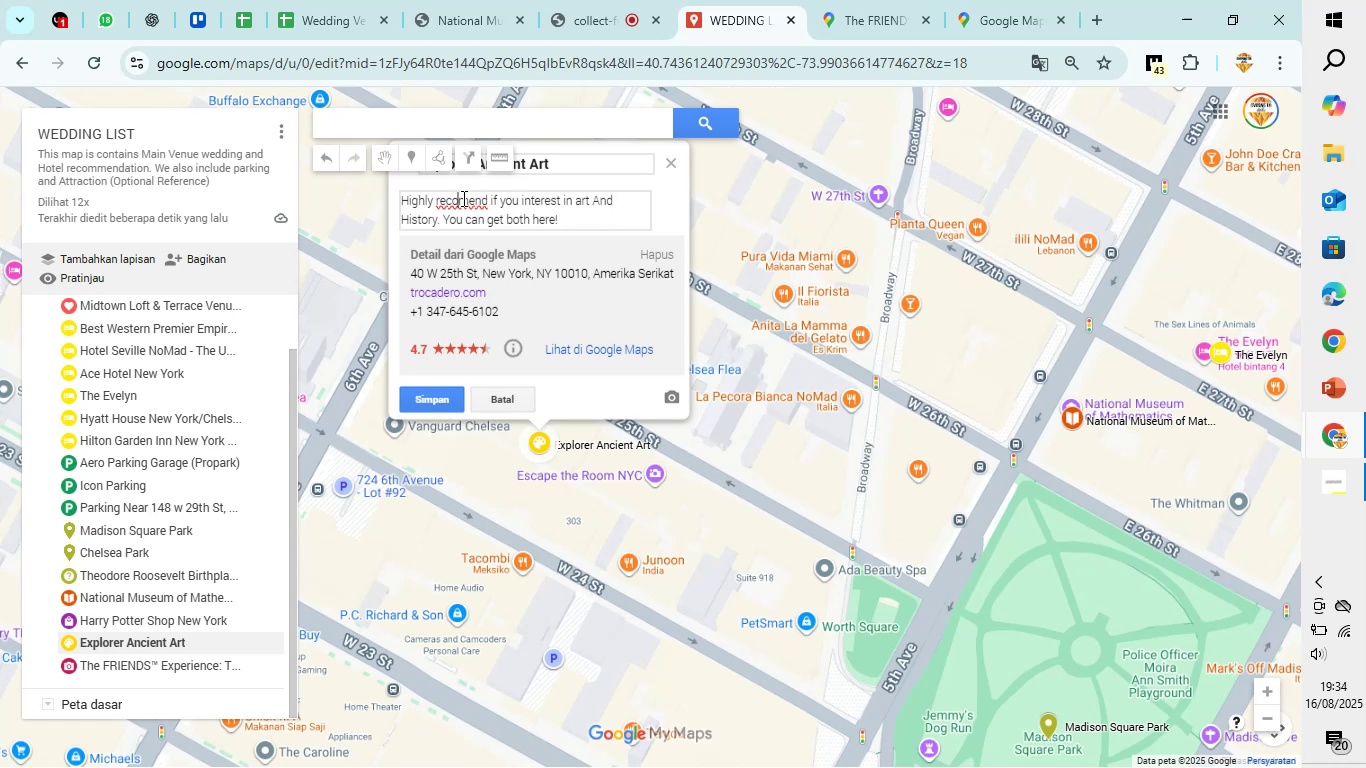 
key(M)
 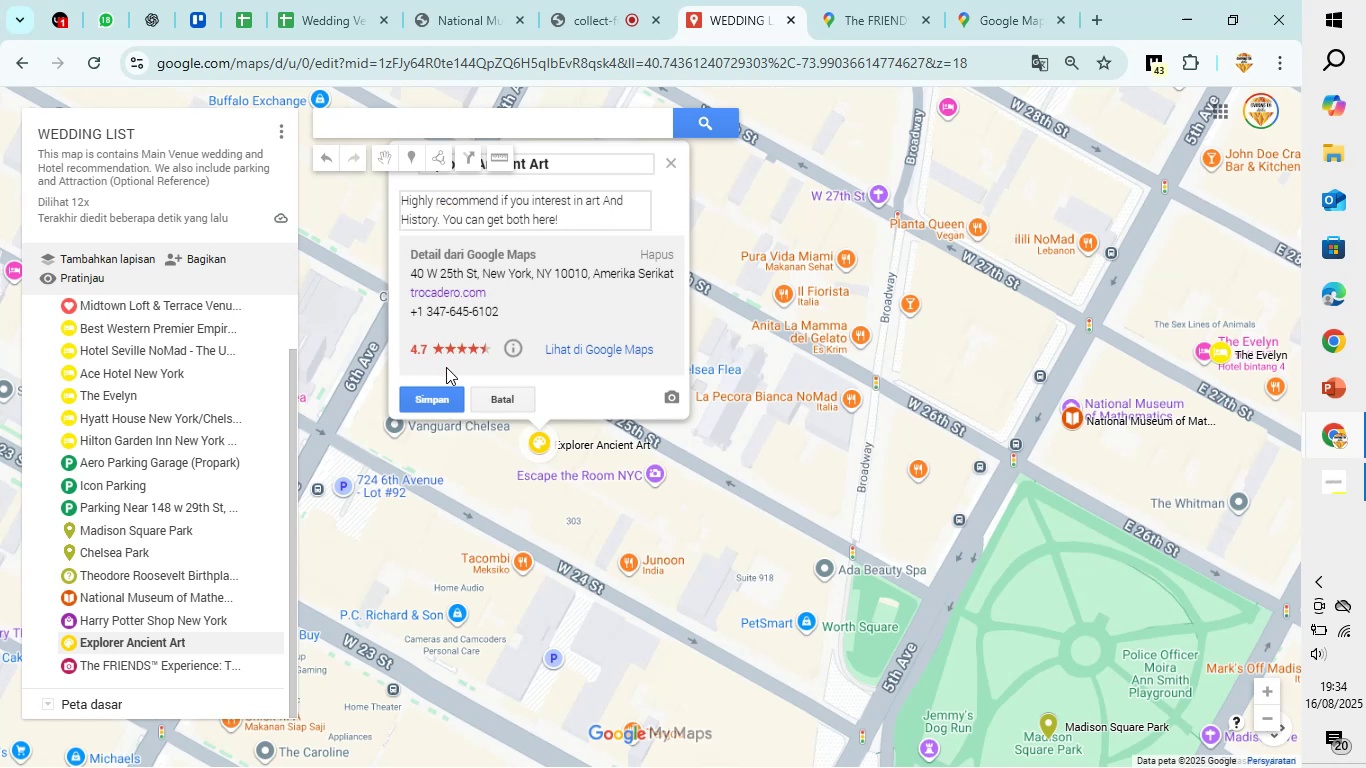 
left_click([435, 391])
 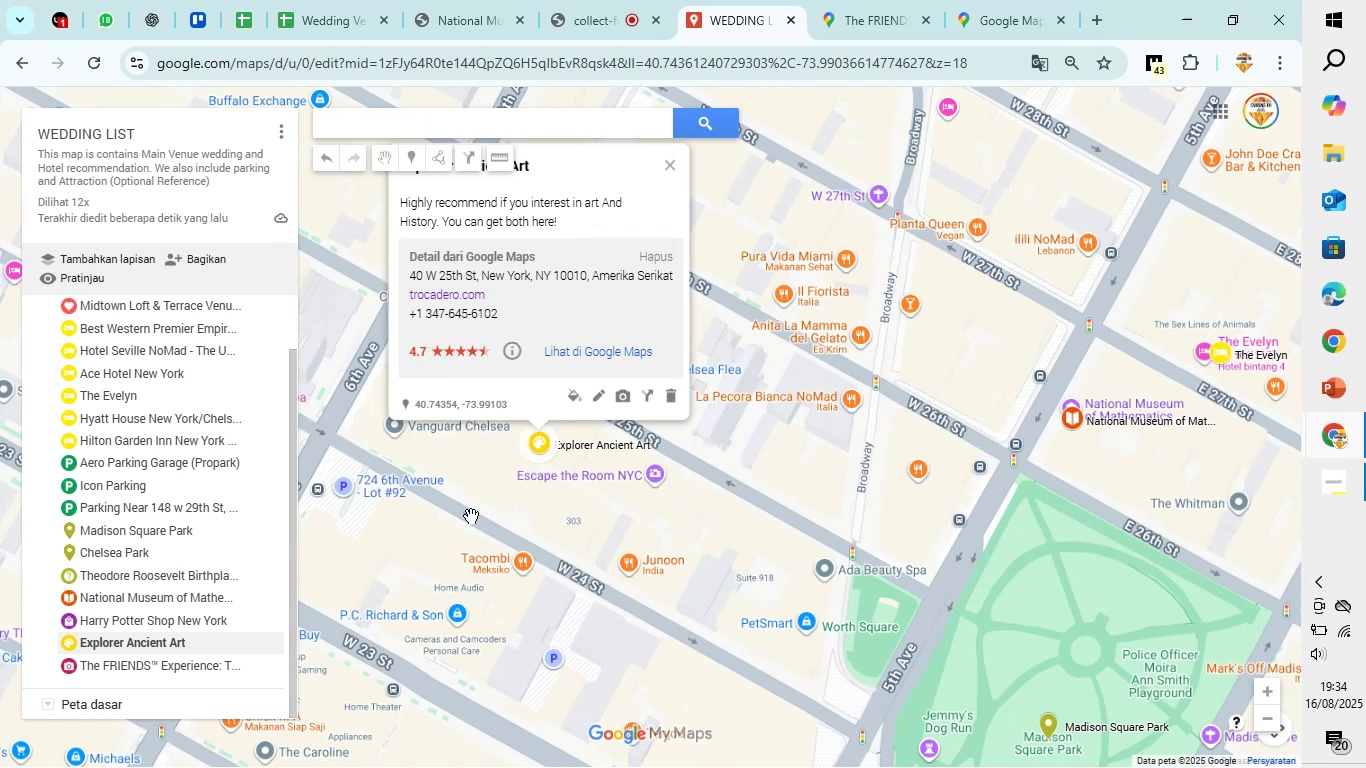 
left_click([471, 515])
 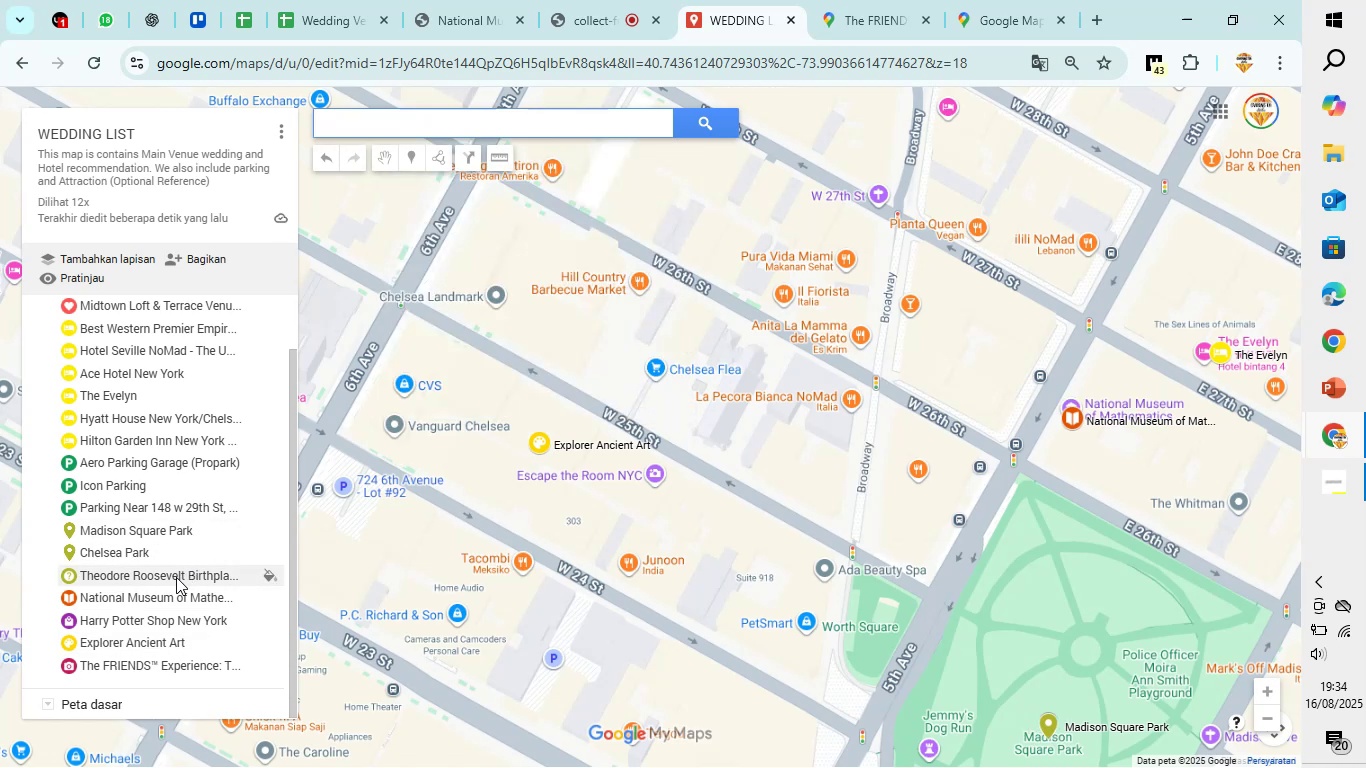 
left_click([176, 577])
 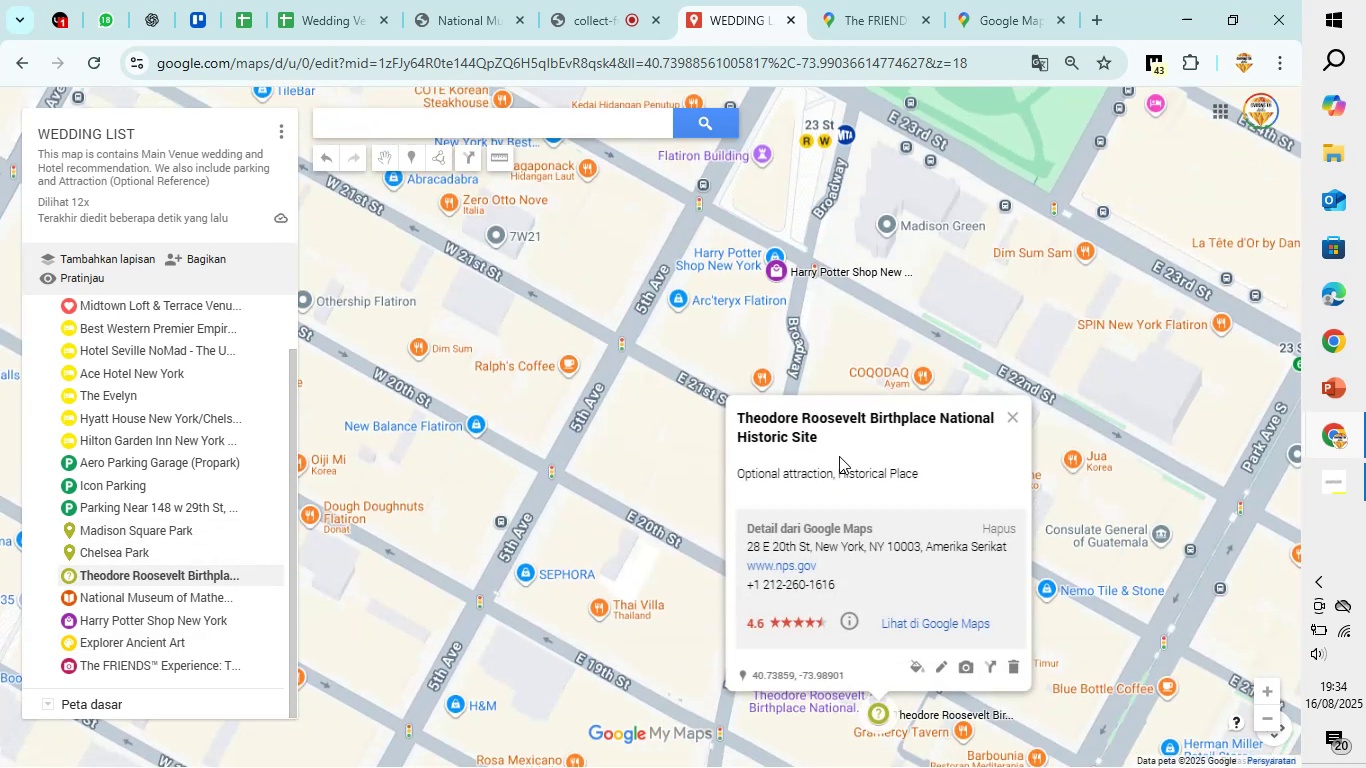 
left_click_drag(start_coordinate=[824, 441], to_coordinate=[740, 419])
 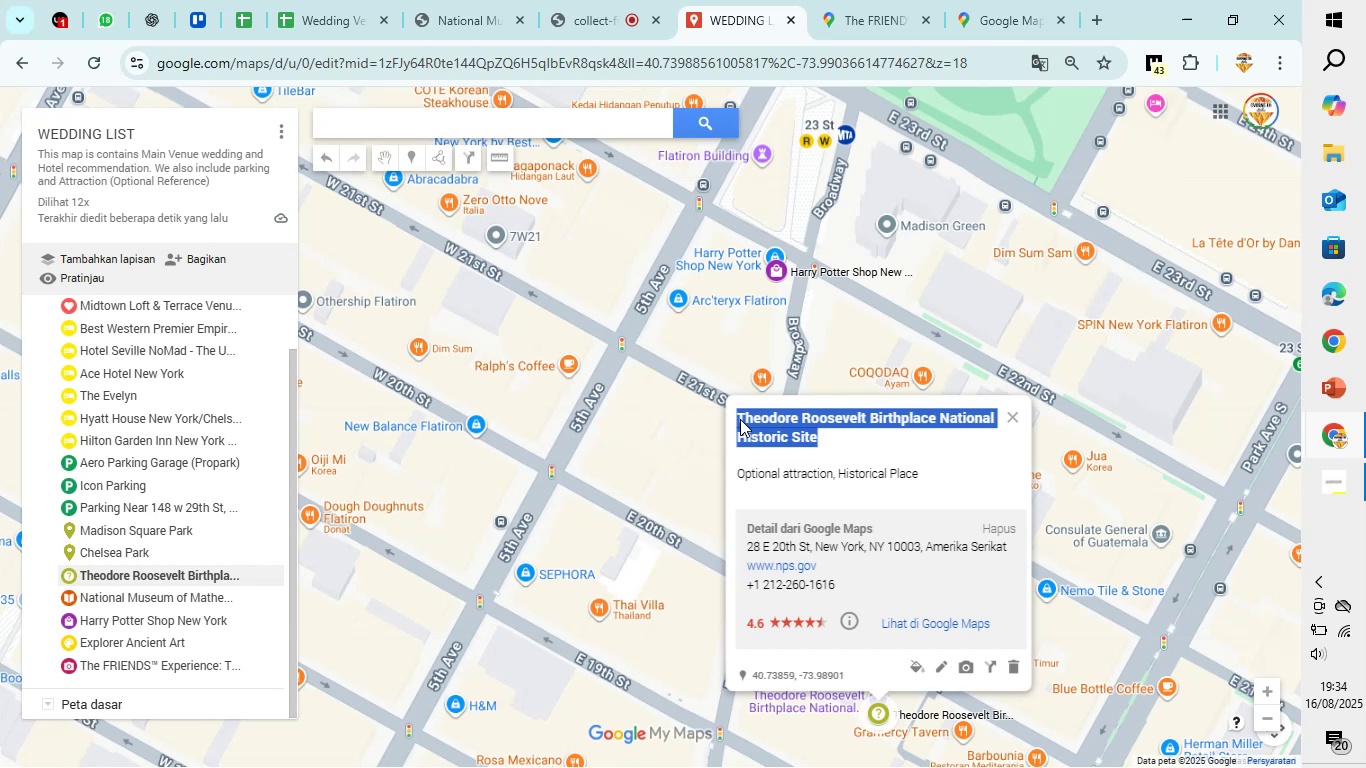 
key(Control+C)
 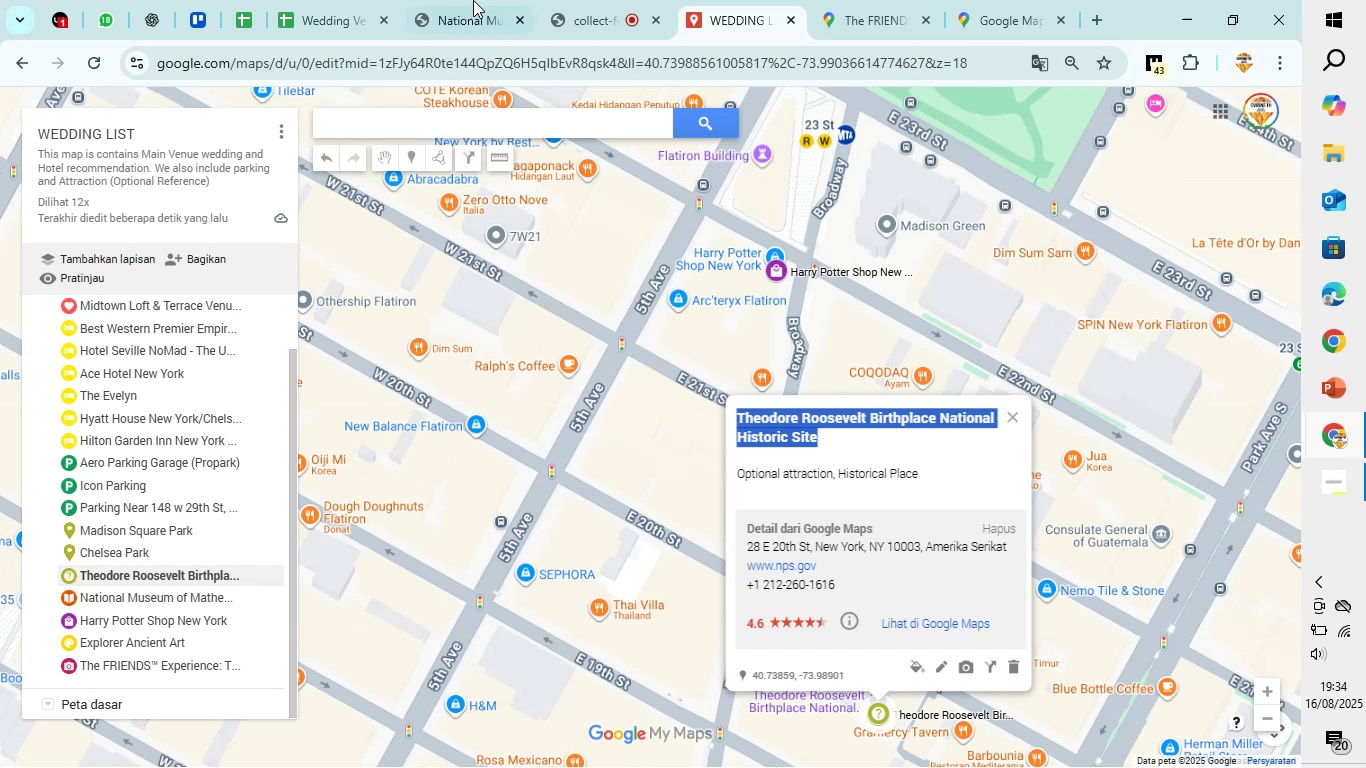 
left_click([470, 0])
 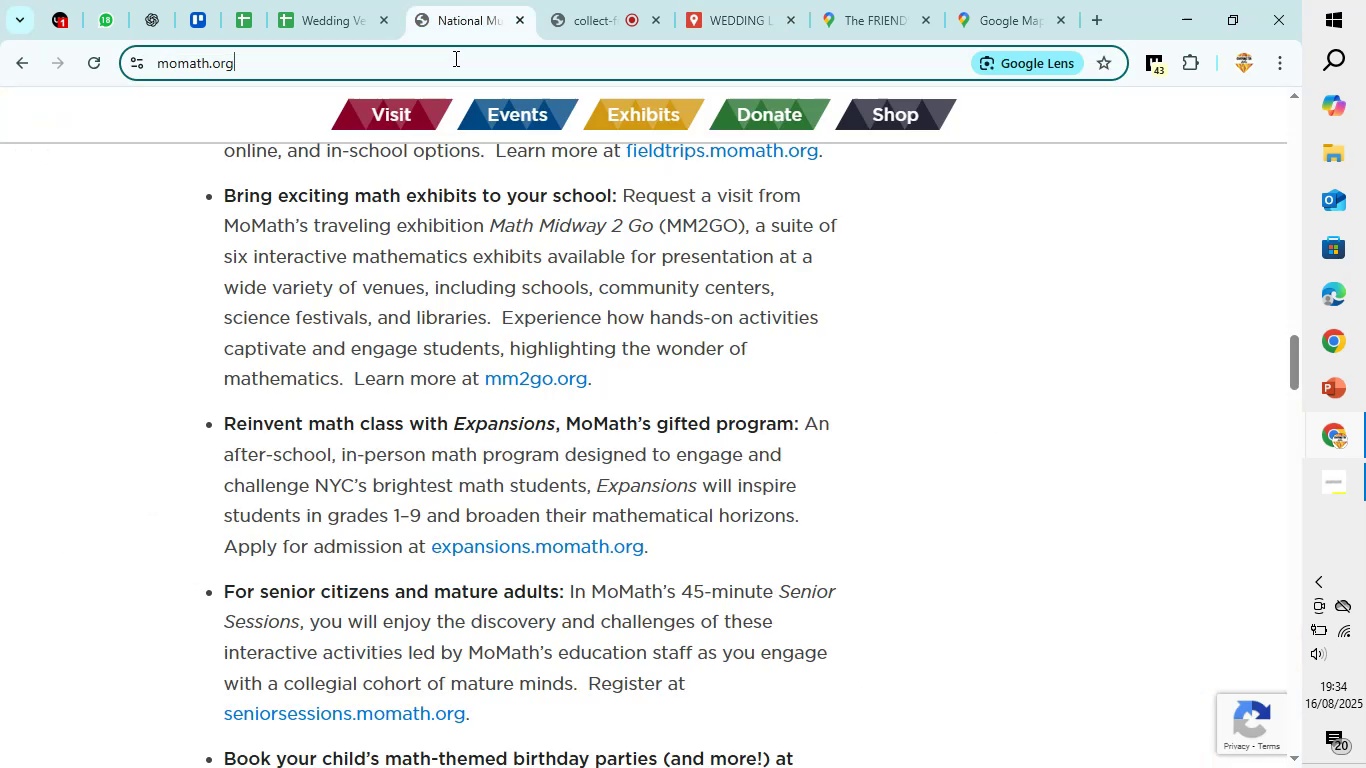 
double_click([454, 58])
 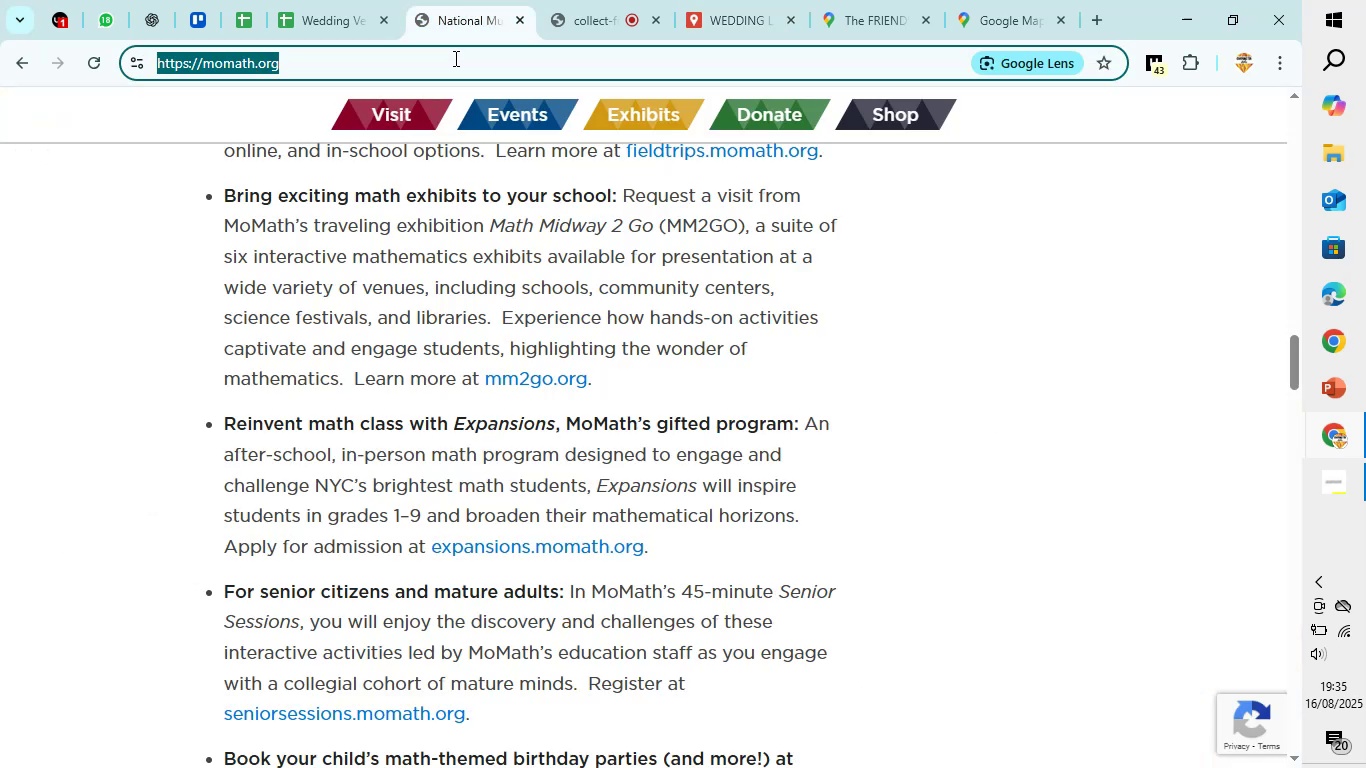 
triple_click([454, 58])
 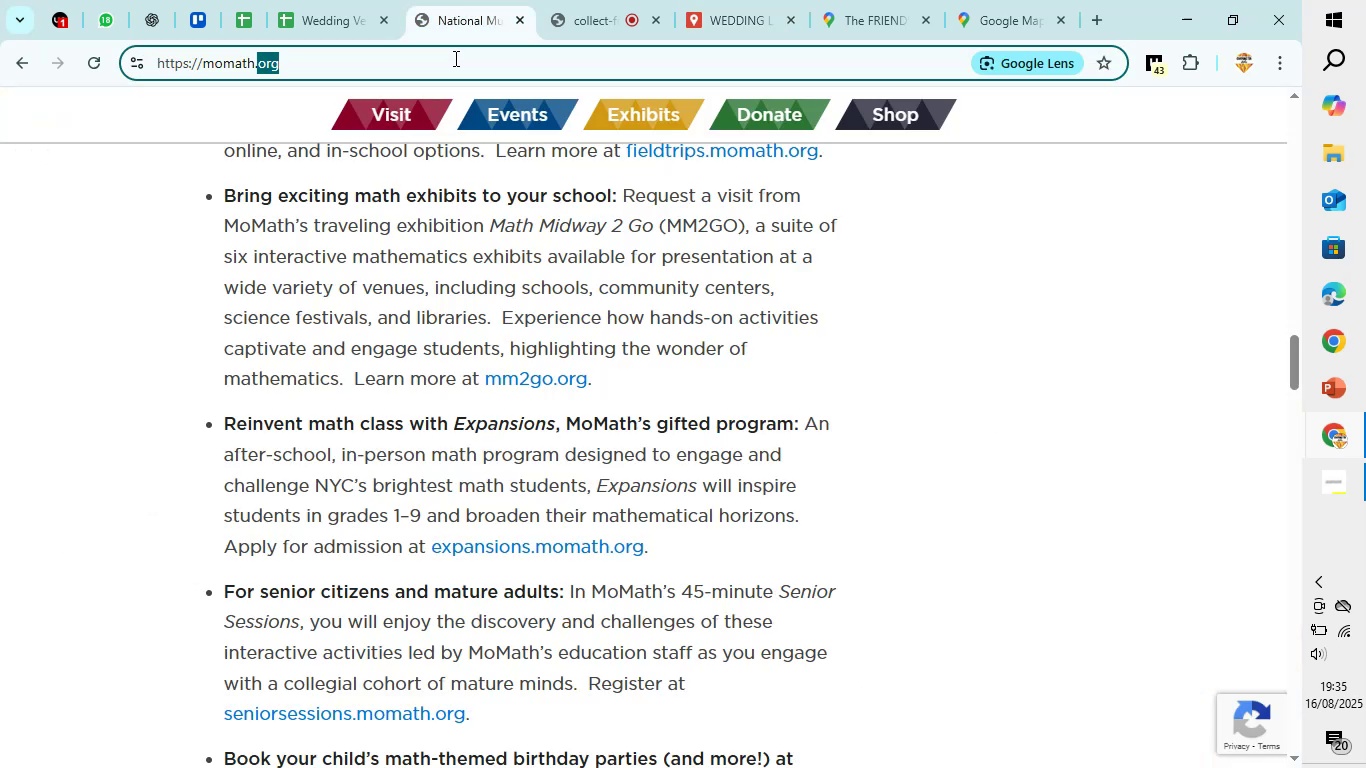 
triple_click([454, 58])
 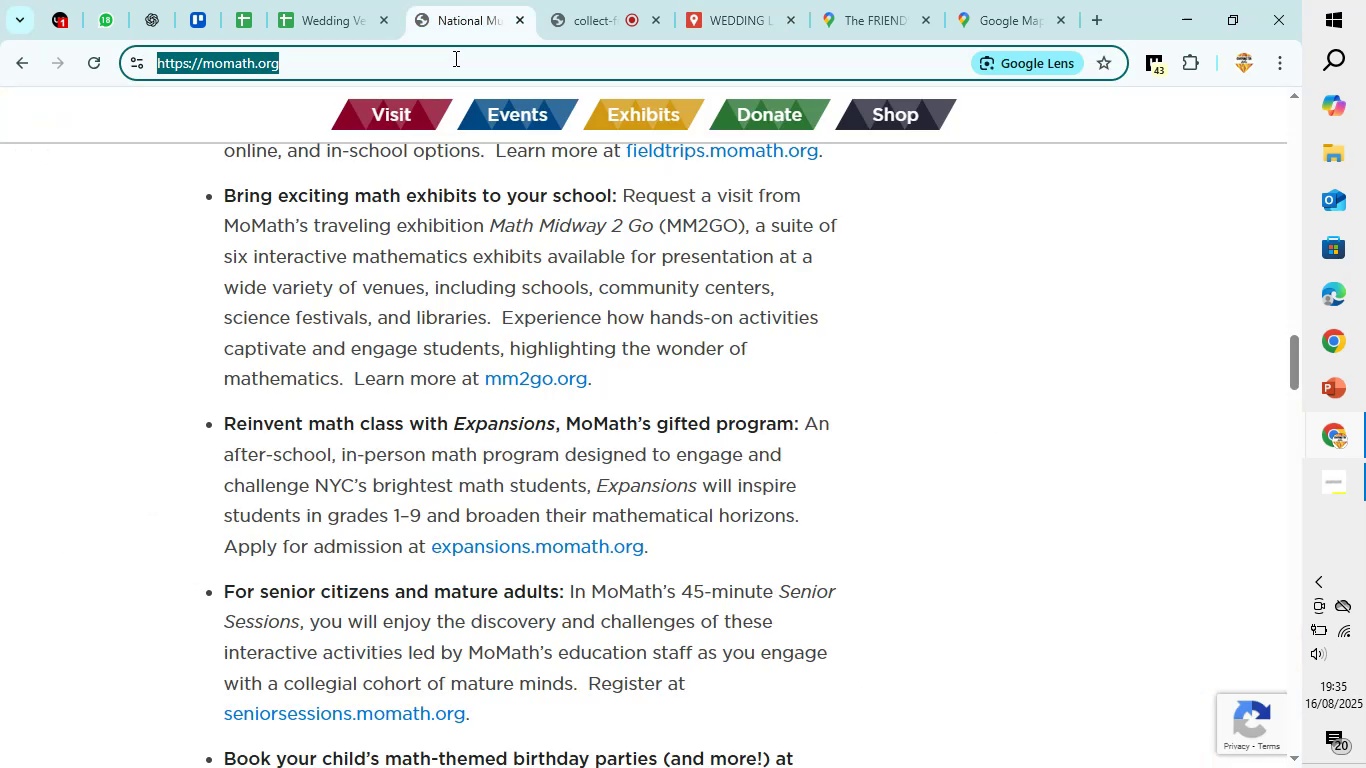 
triple_click([454, 58])
 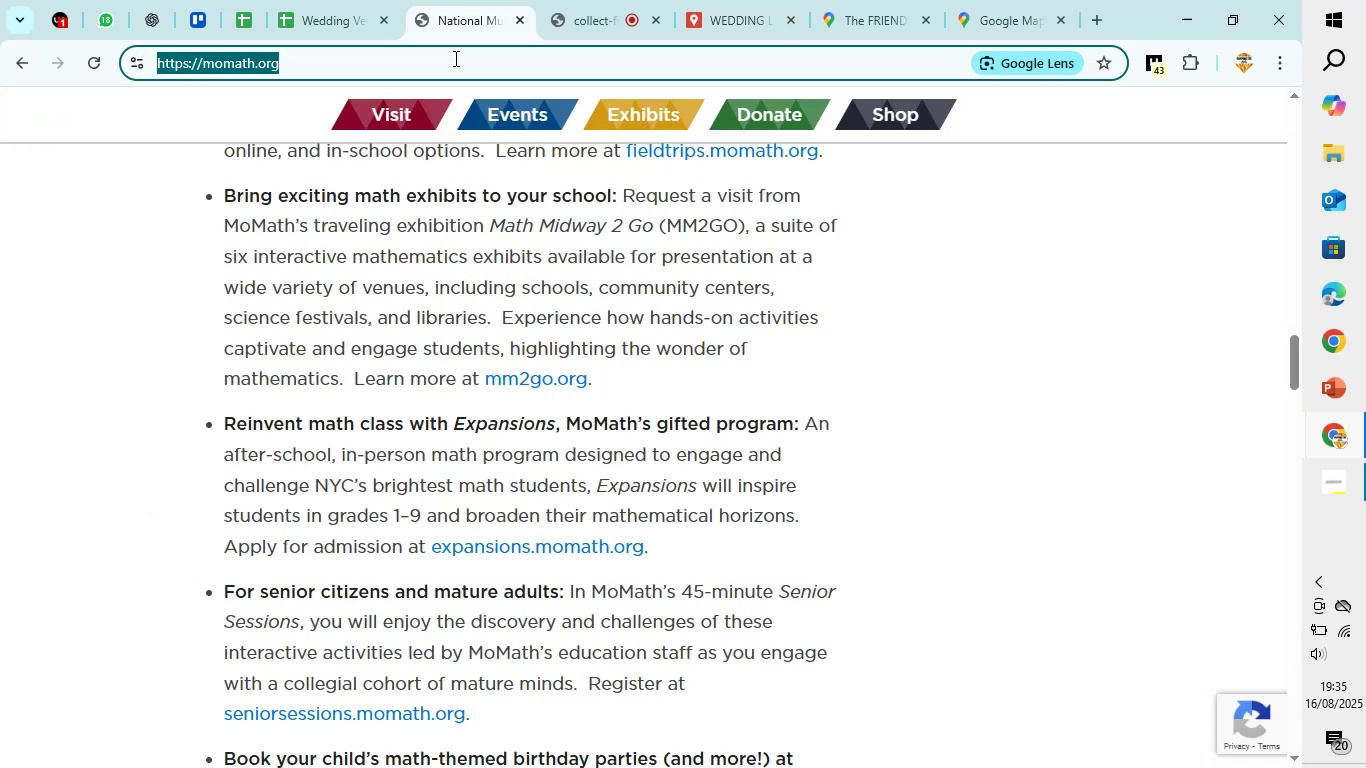 
key(Control+V)
 